 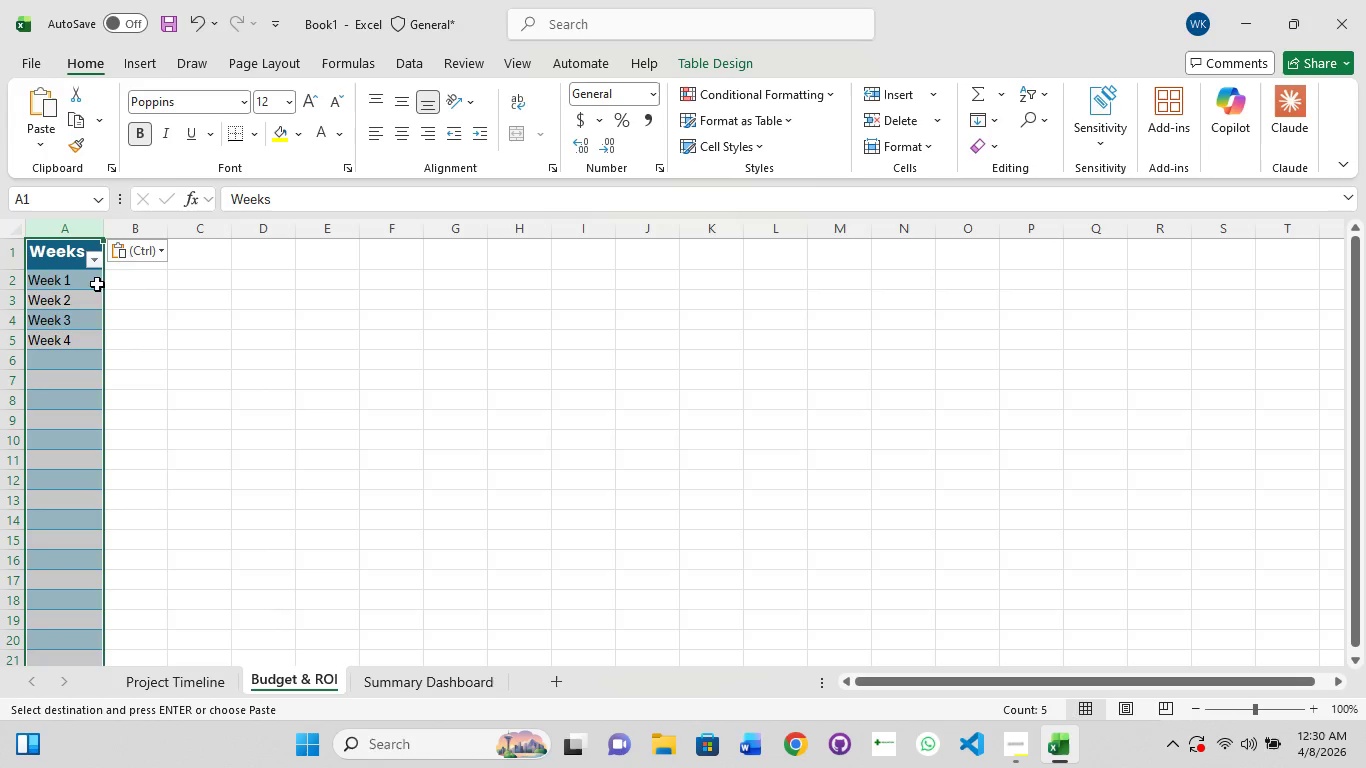 
left_click([189, 679])
 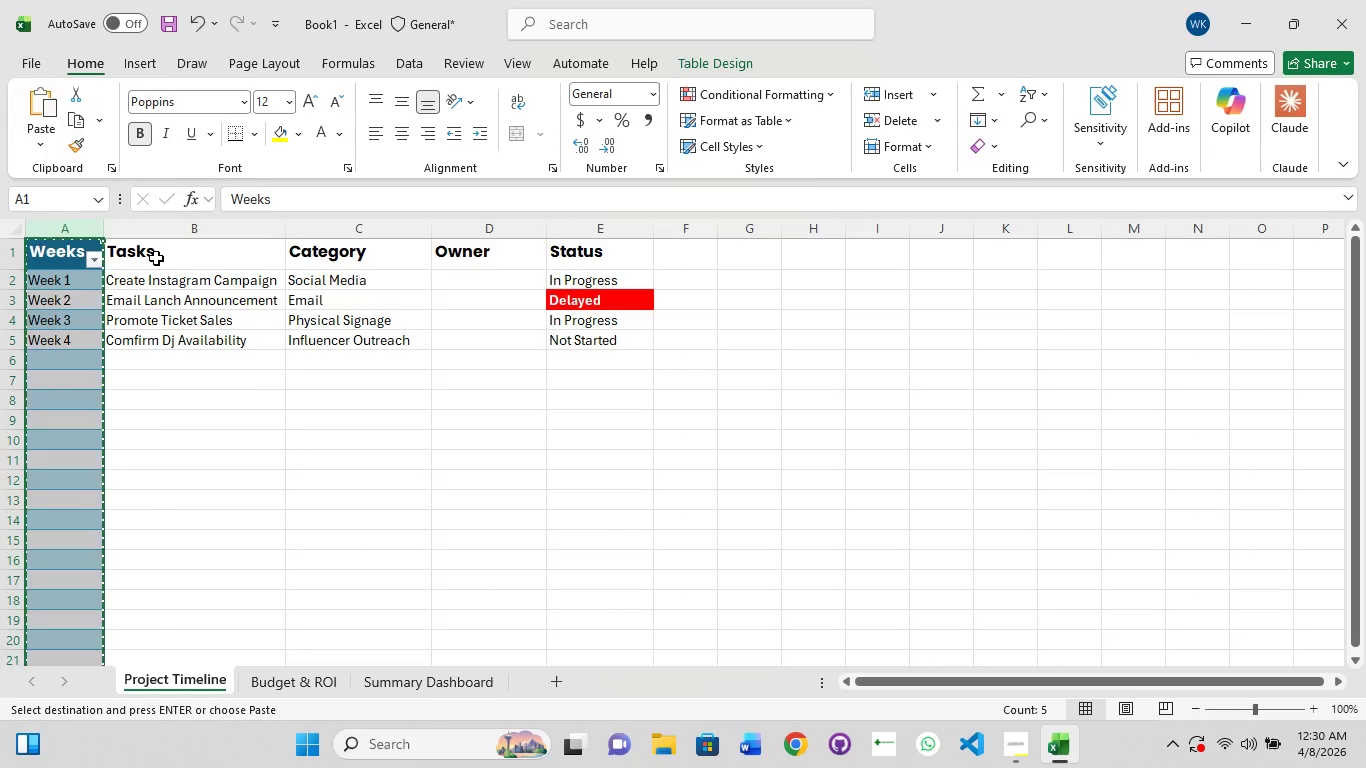 
double_click([157, 257])
 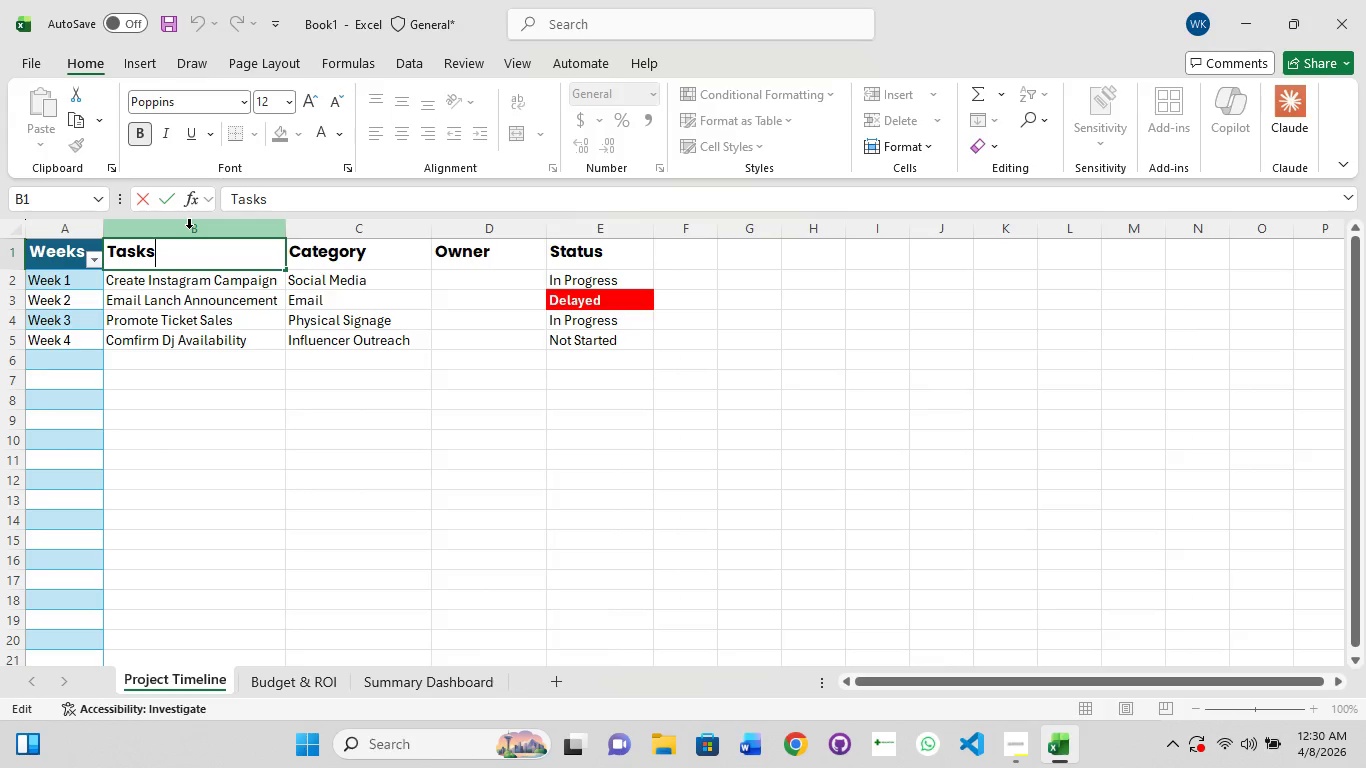 
right_click([192, 231])
 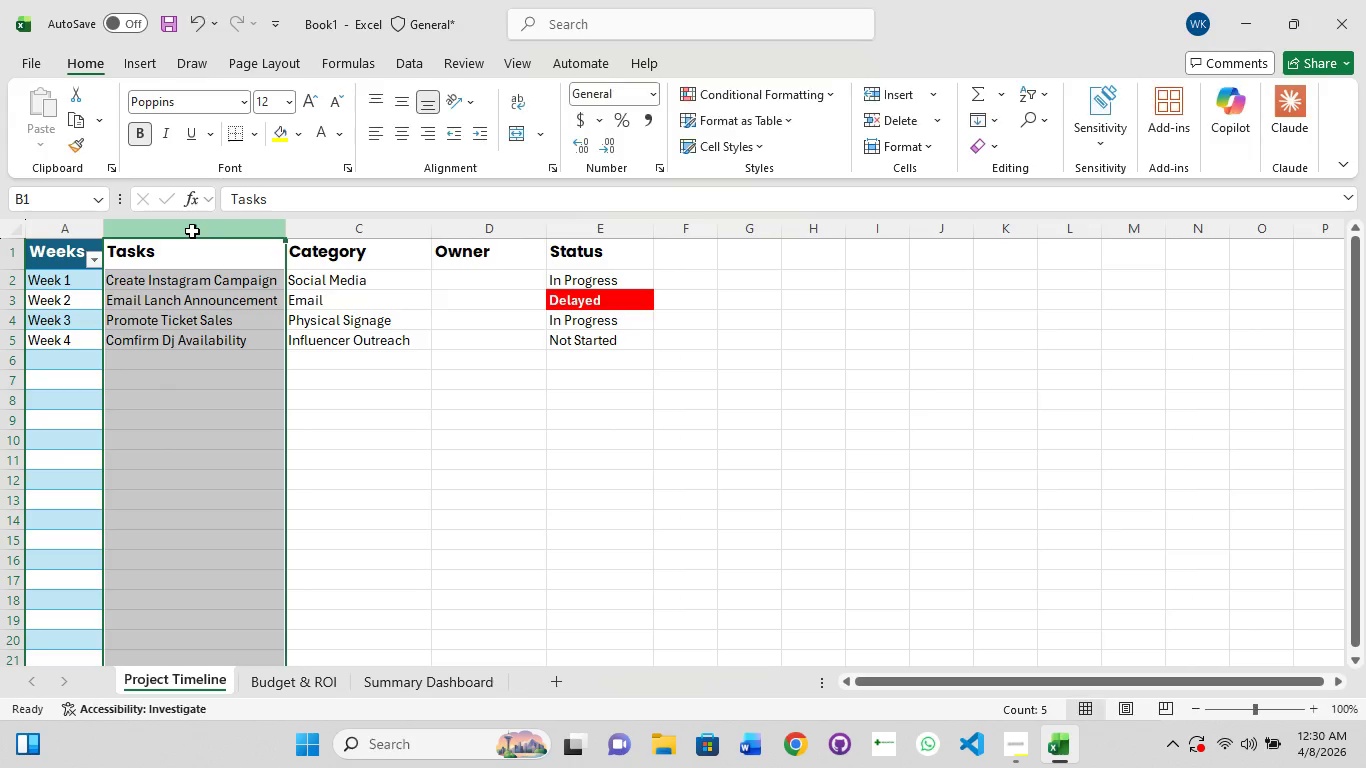 
left_click([192, 231])
 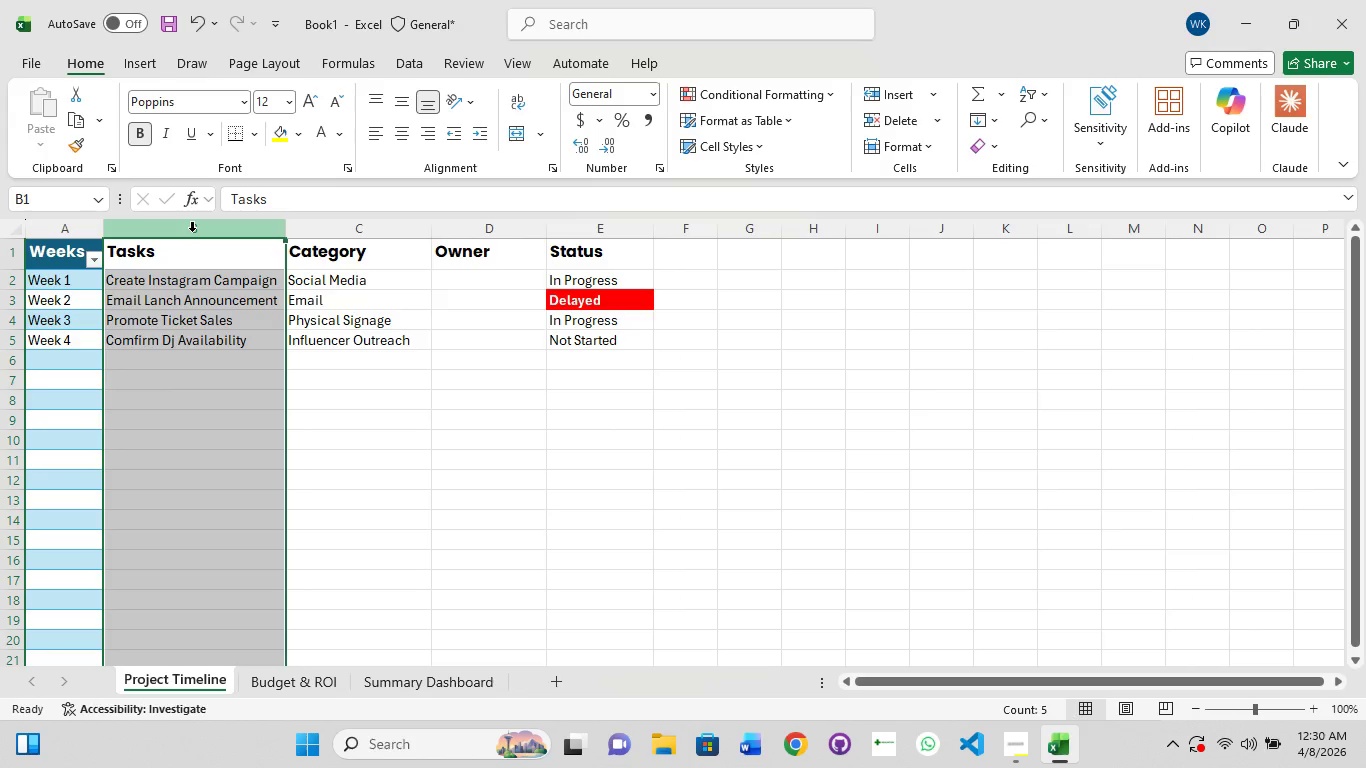 
left_click([192, 231])
 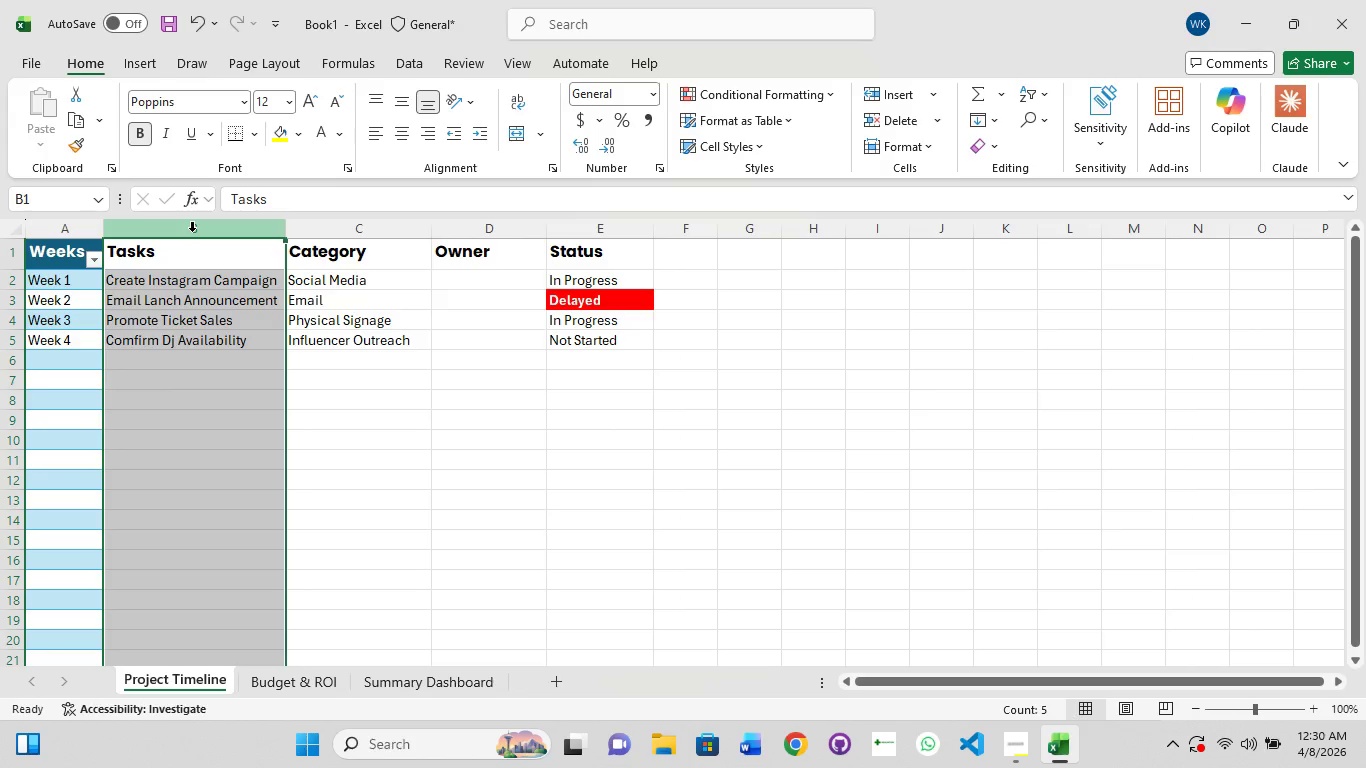 
key(Control+C)
 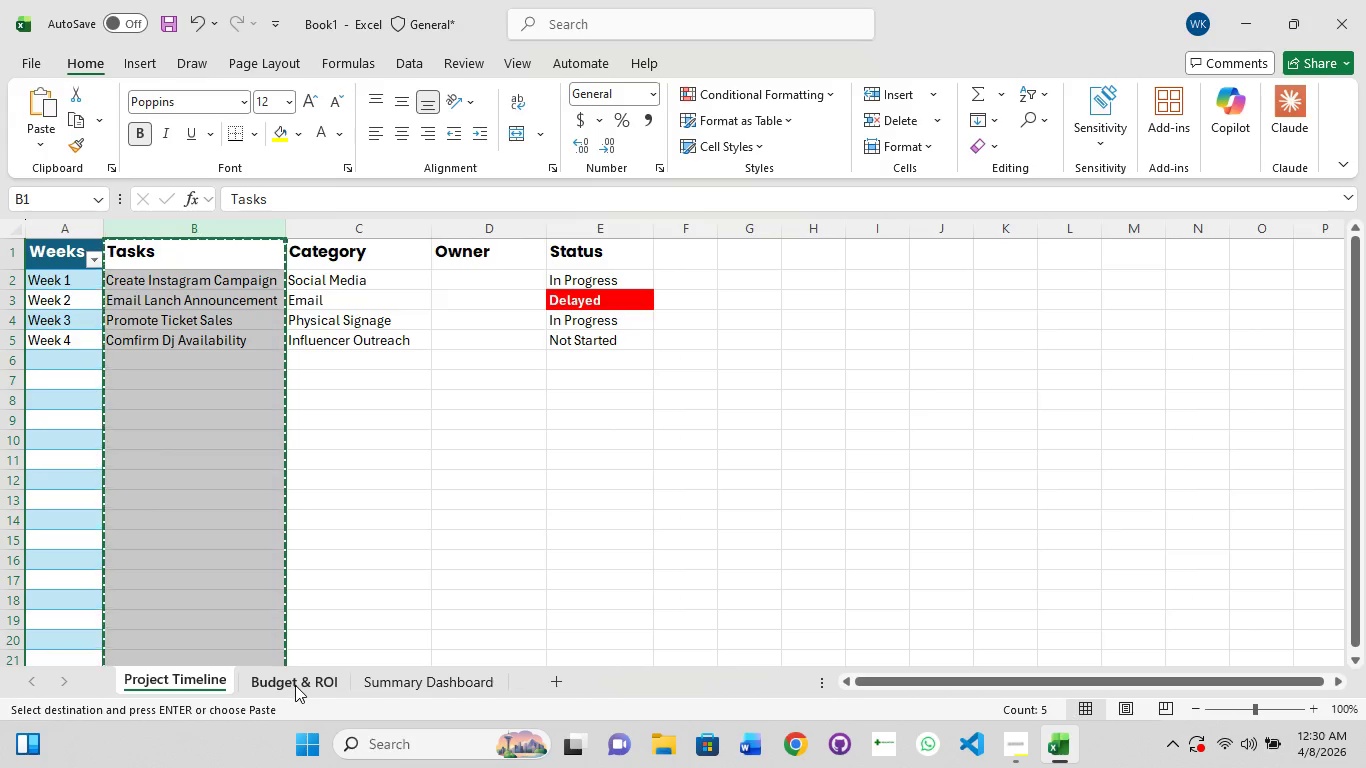 
left_click([295, 685])
 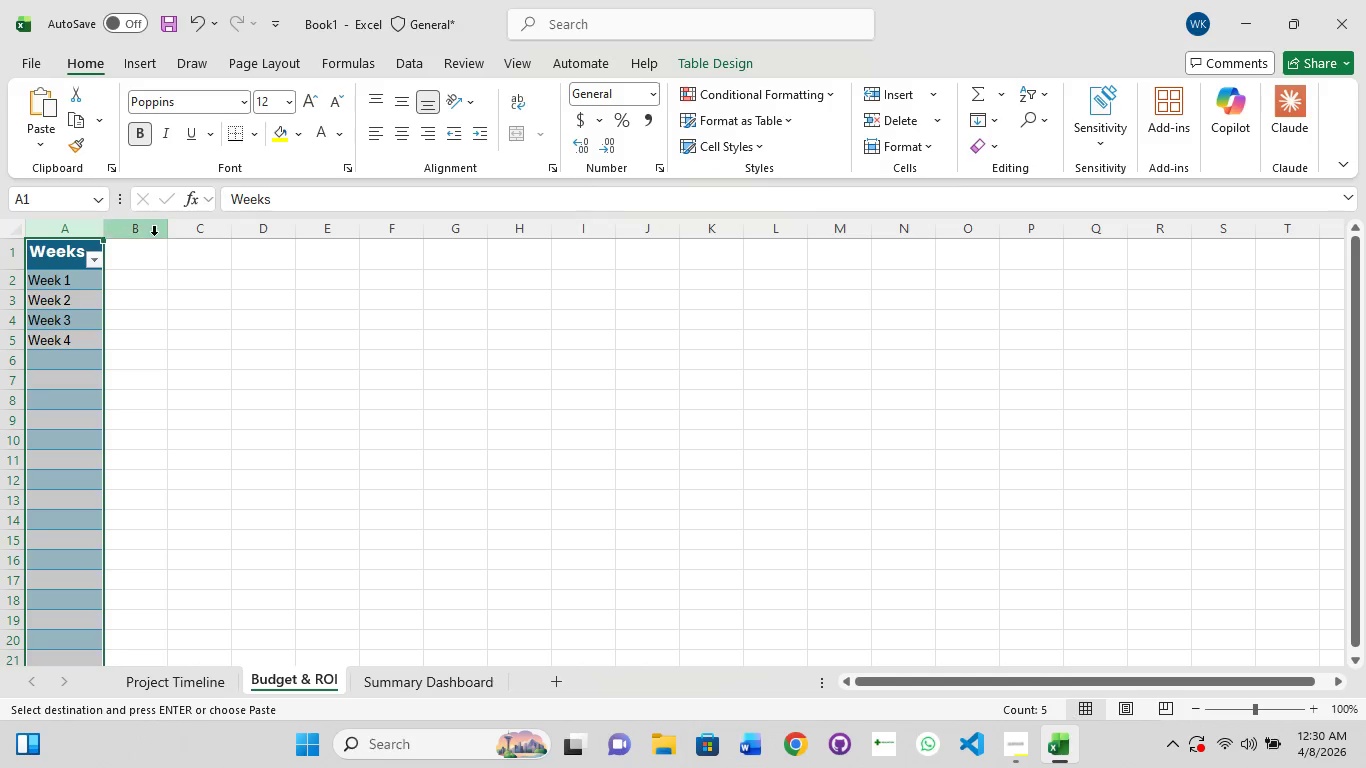 
left_click([154, 235])
 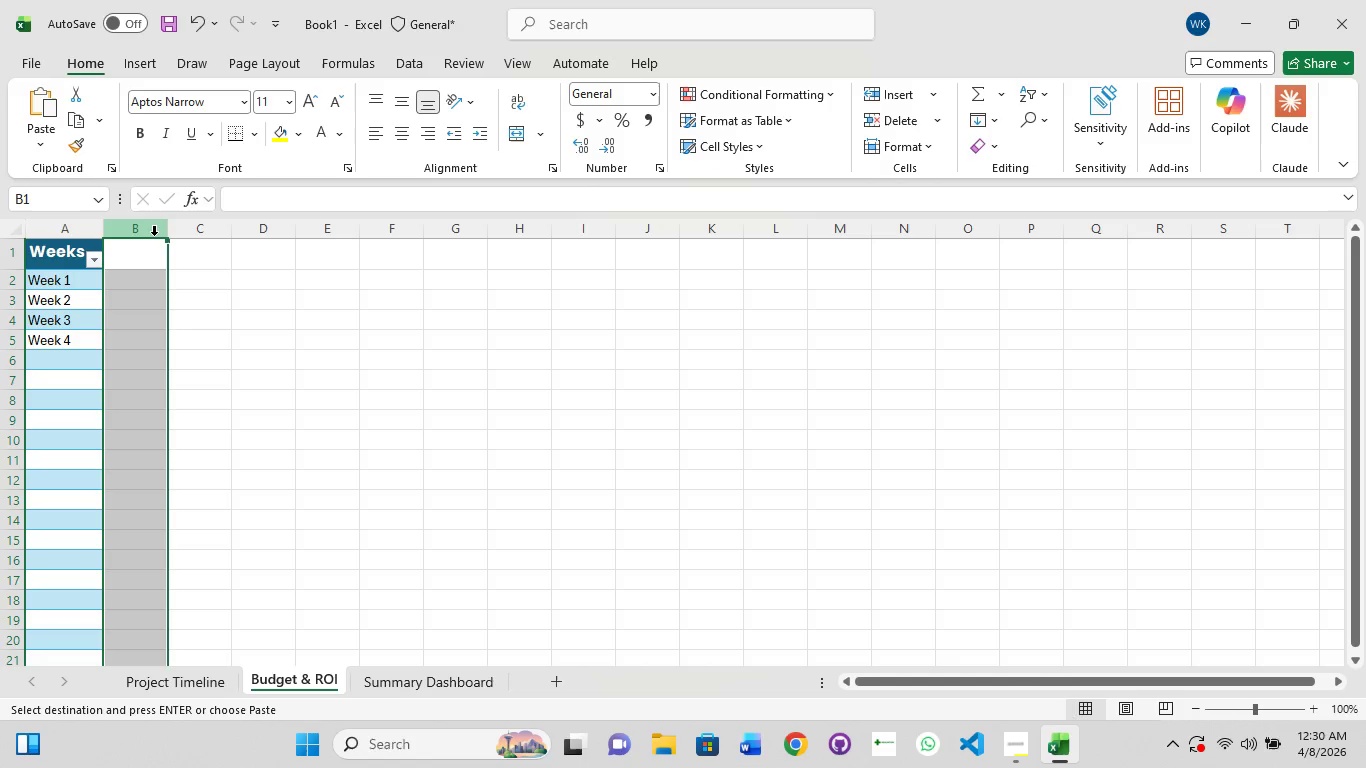 
key(Control+V)
 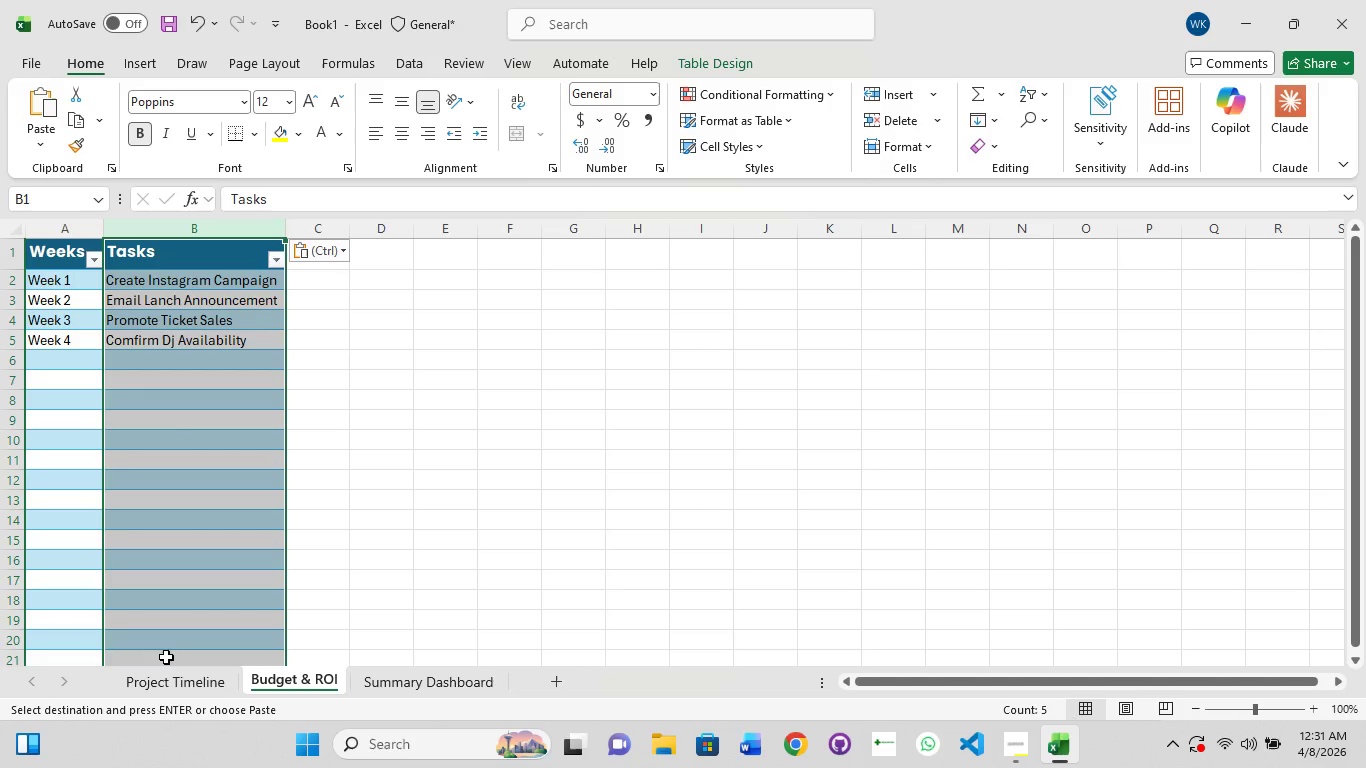 
left_click([157, 683])
 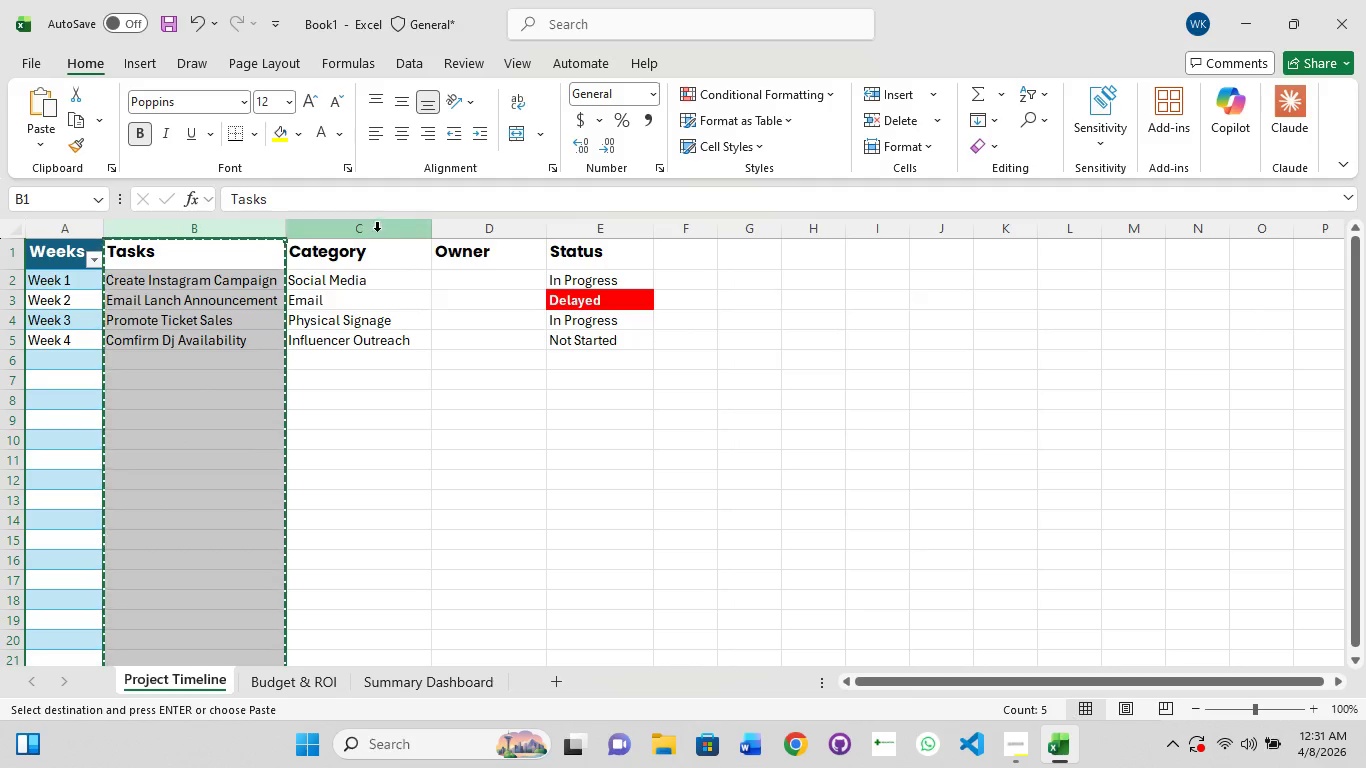 
double_click([377, 231])
 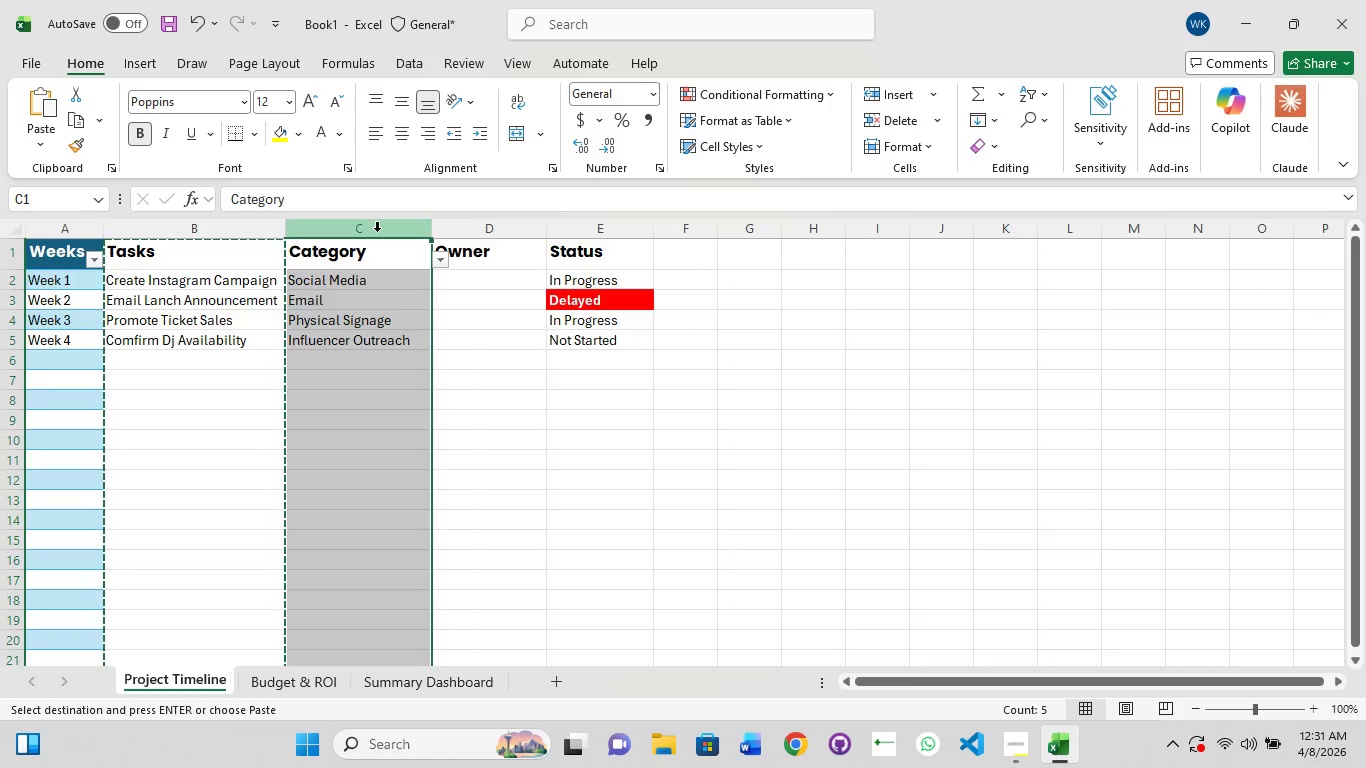 
key(Control+C)
 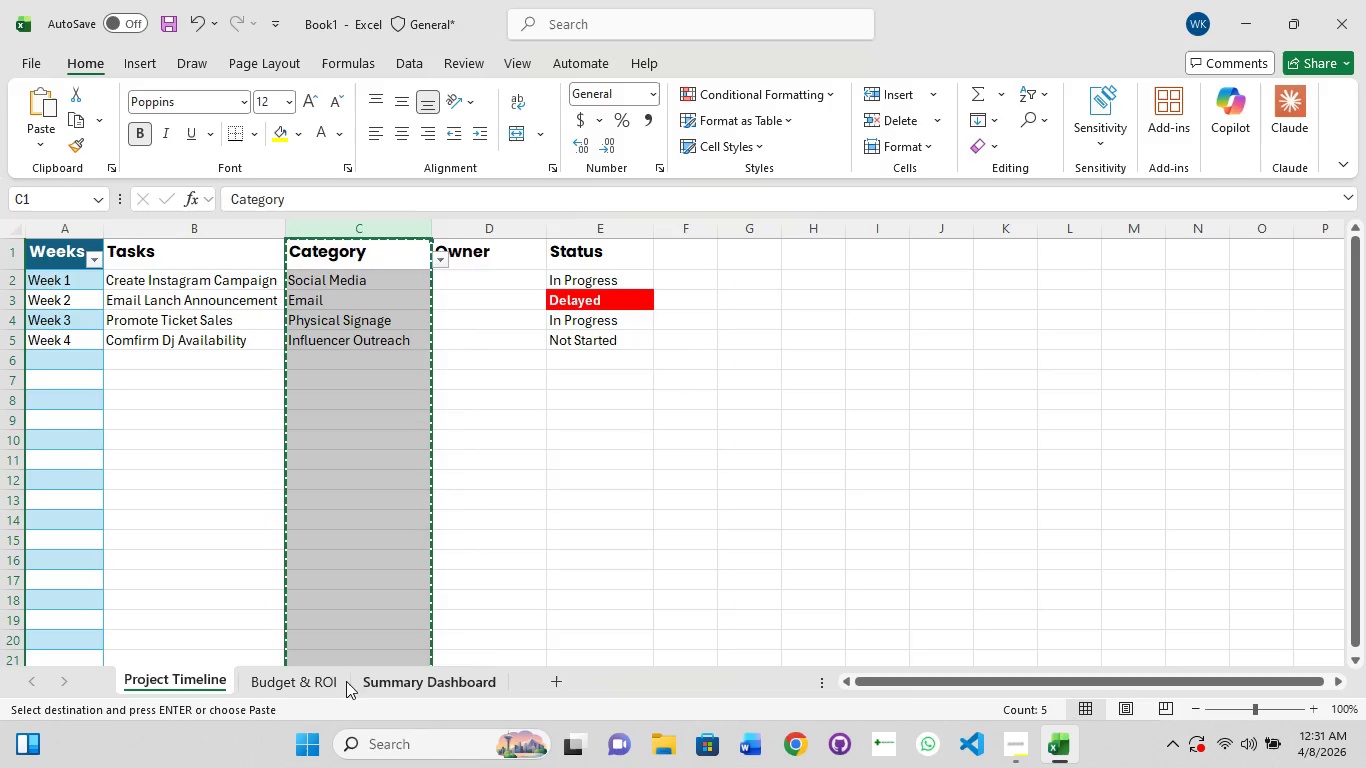 
left_click([304, 676])
 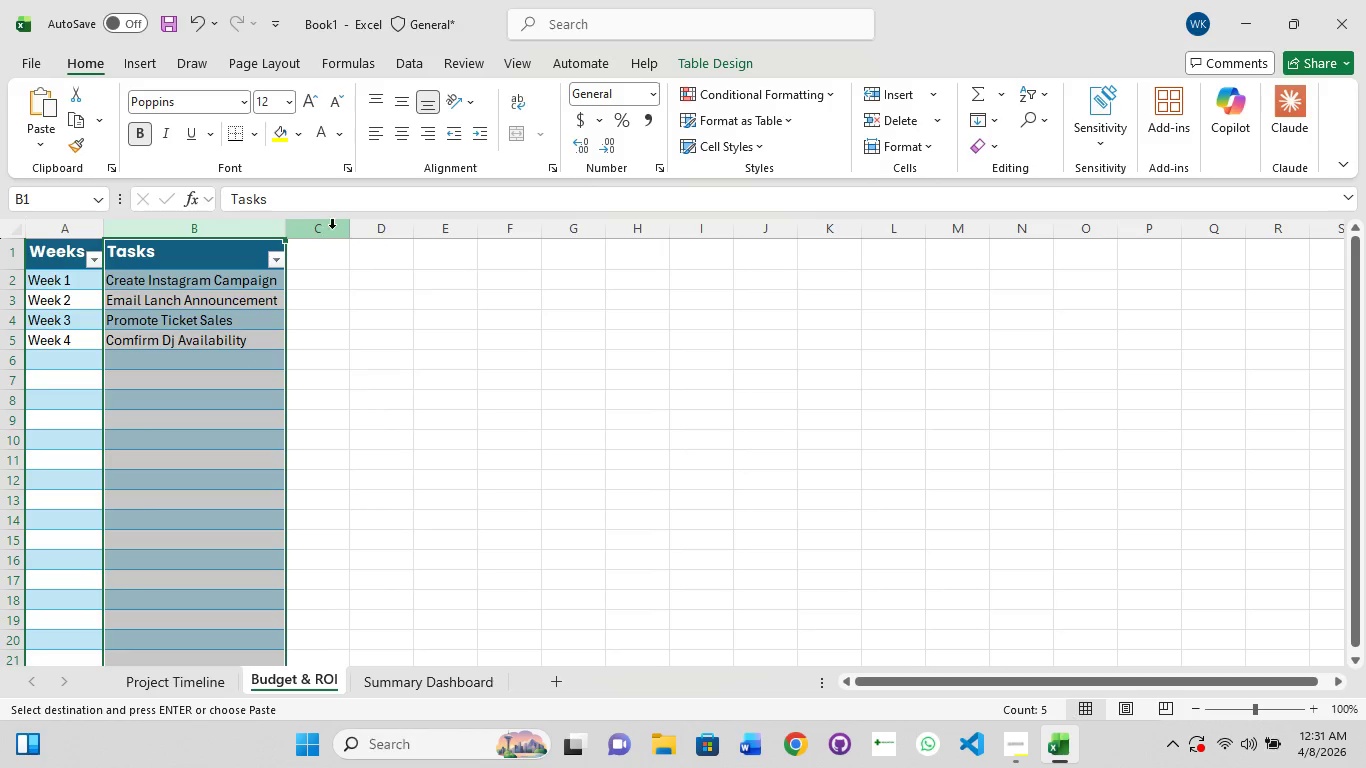 
left_click([335, 227])
 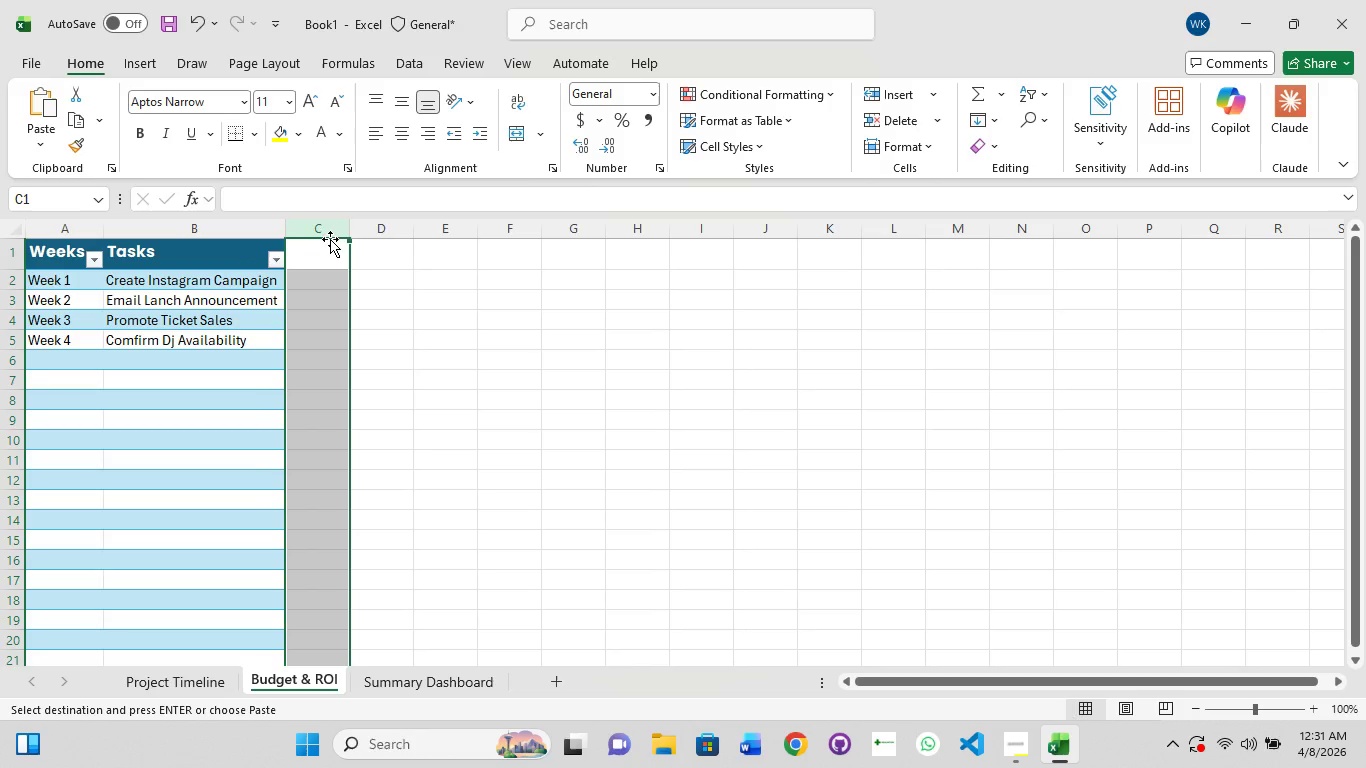 
left_click([330, 239])
 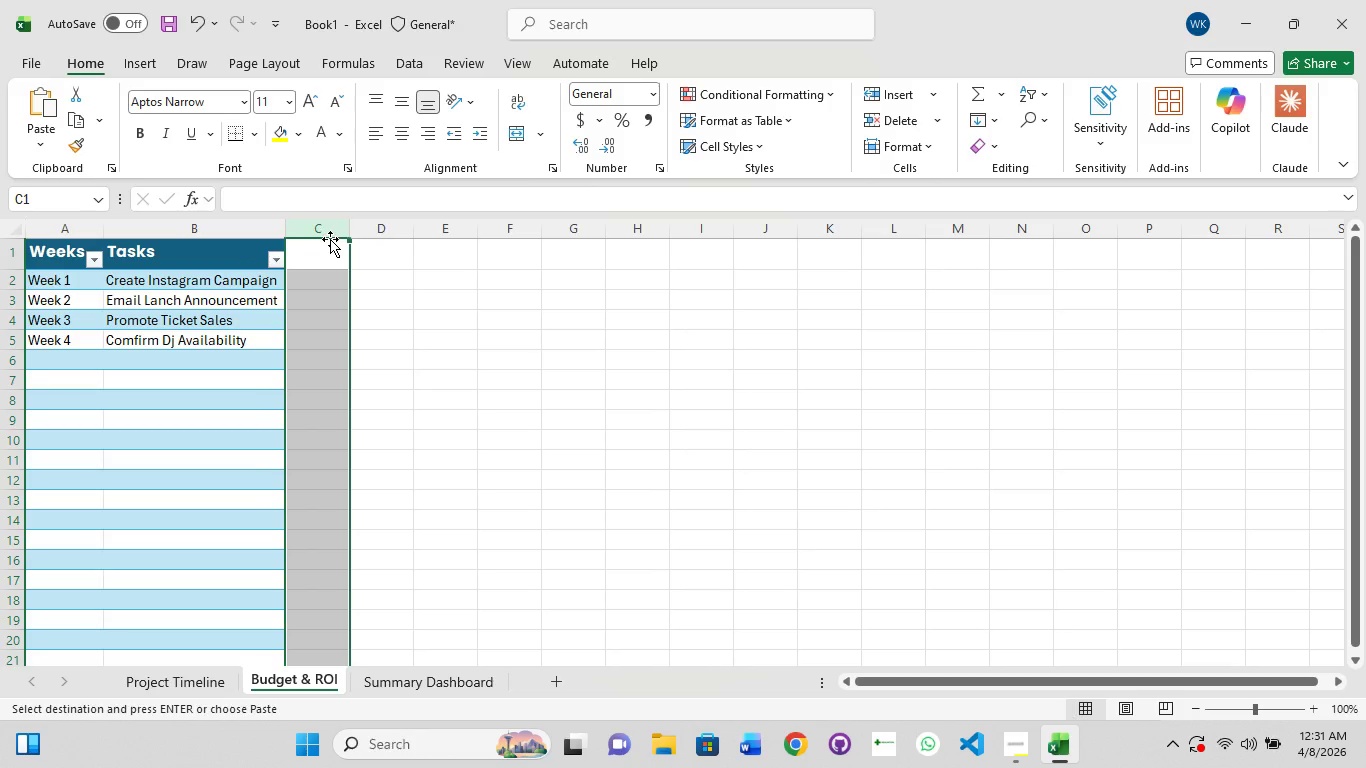 
key(Control+V)
 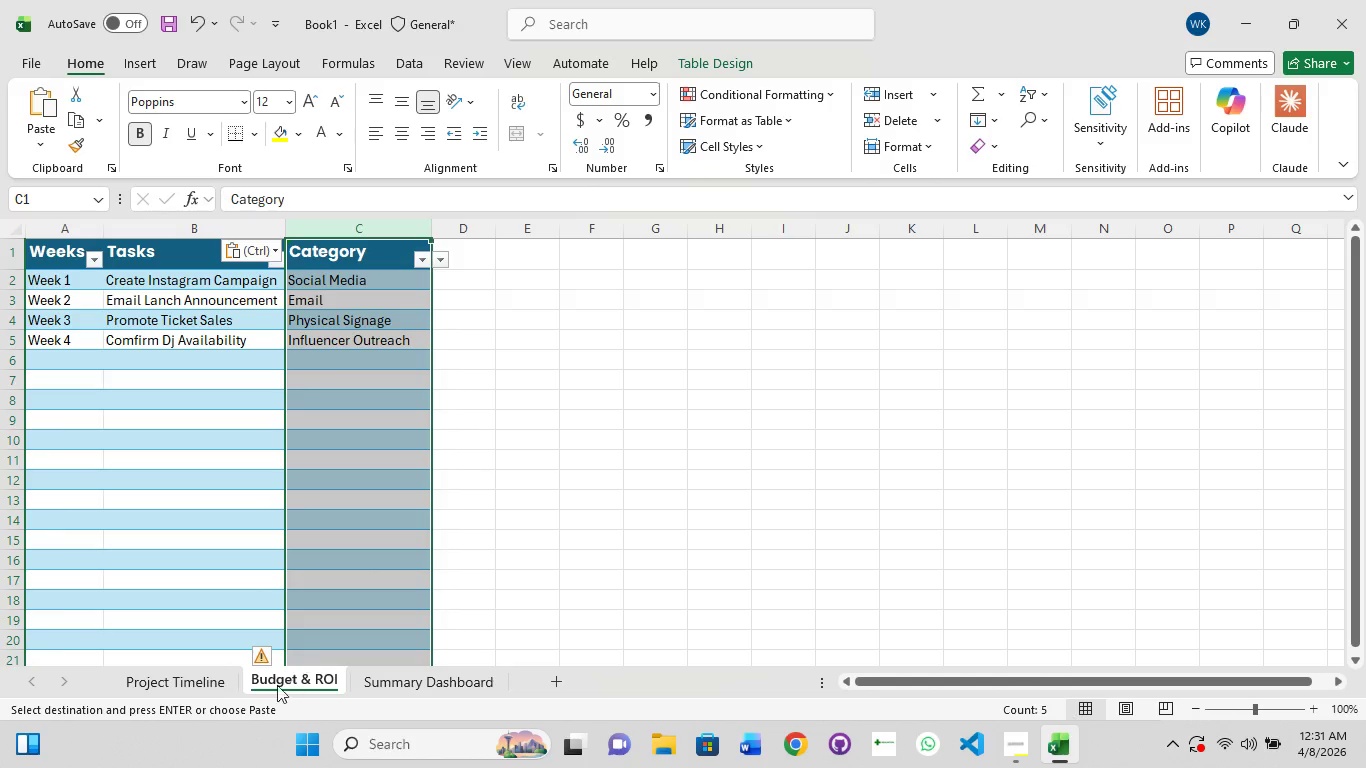 
left_click([191, 676])
 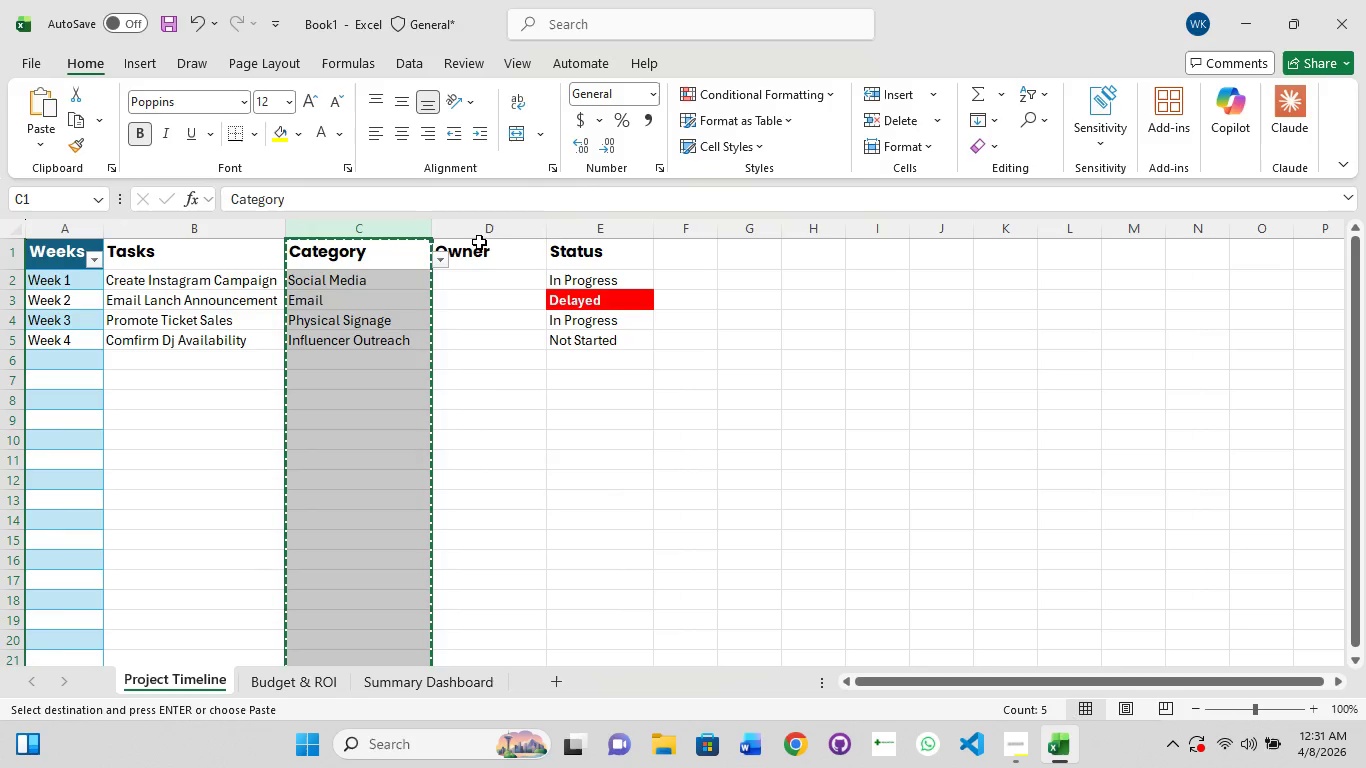 
double_click([479, 233])
 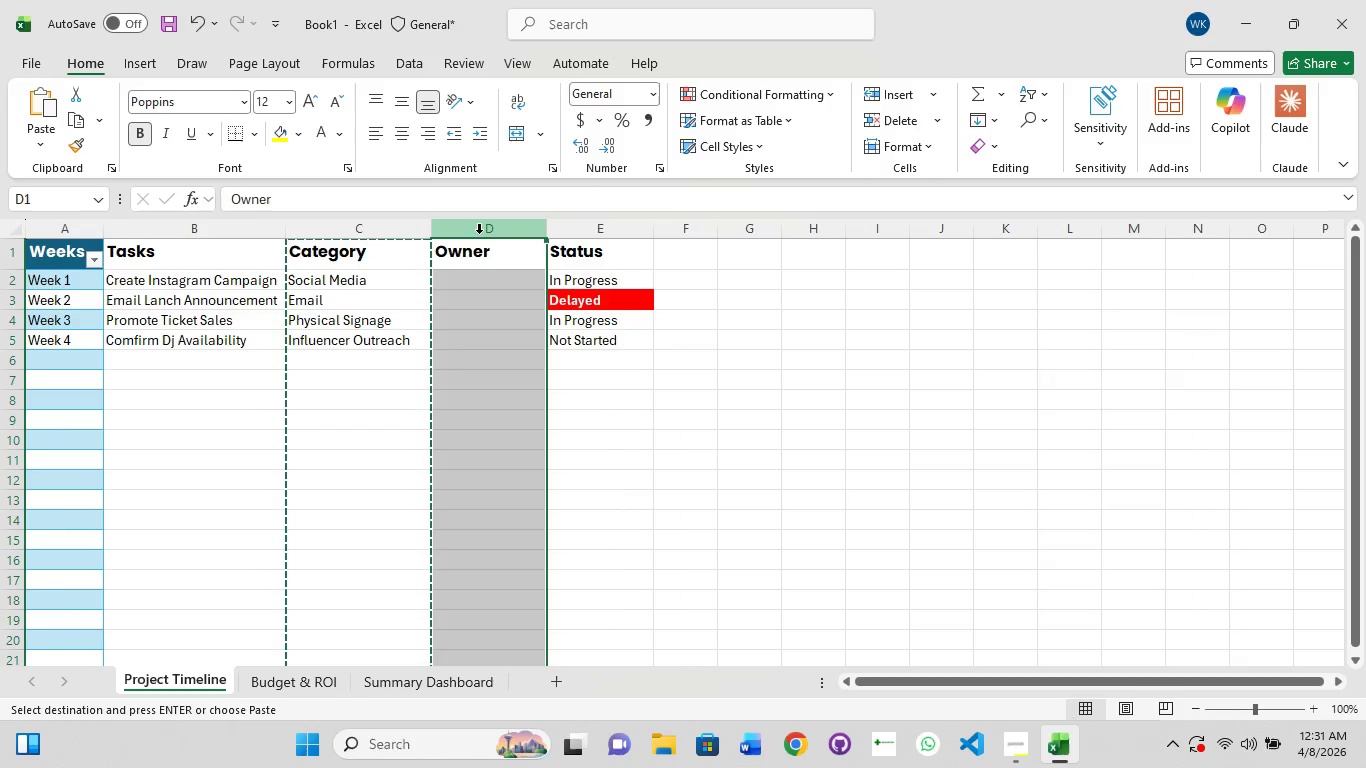 
left_click([479, 233])
 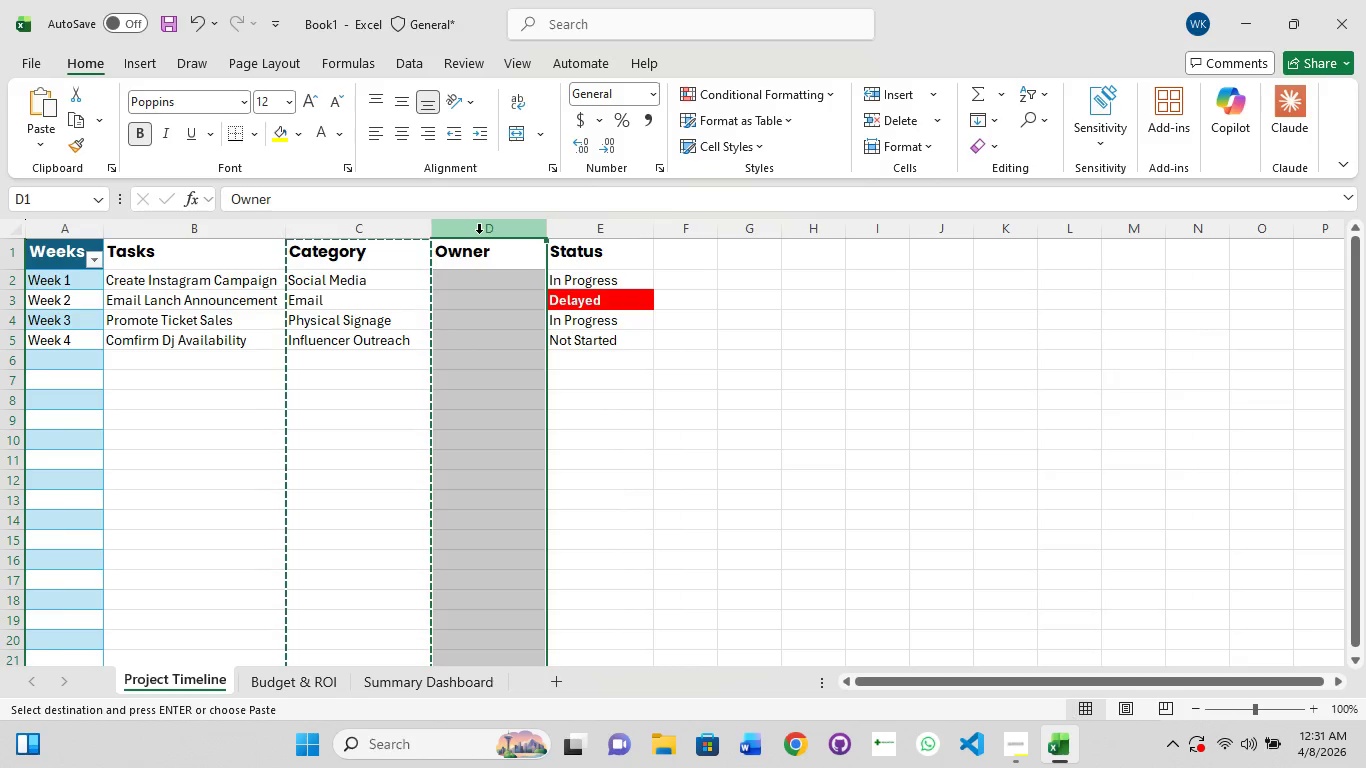 
key(Control+C)
 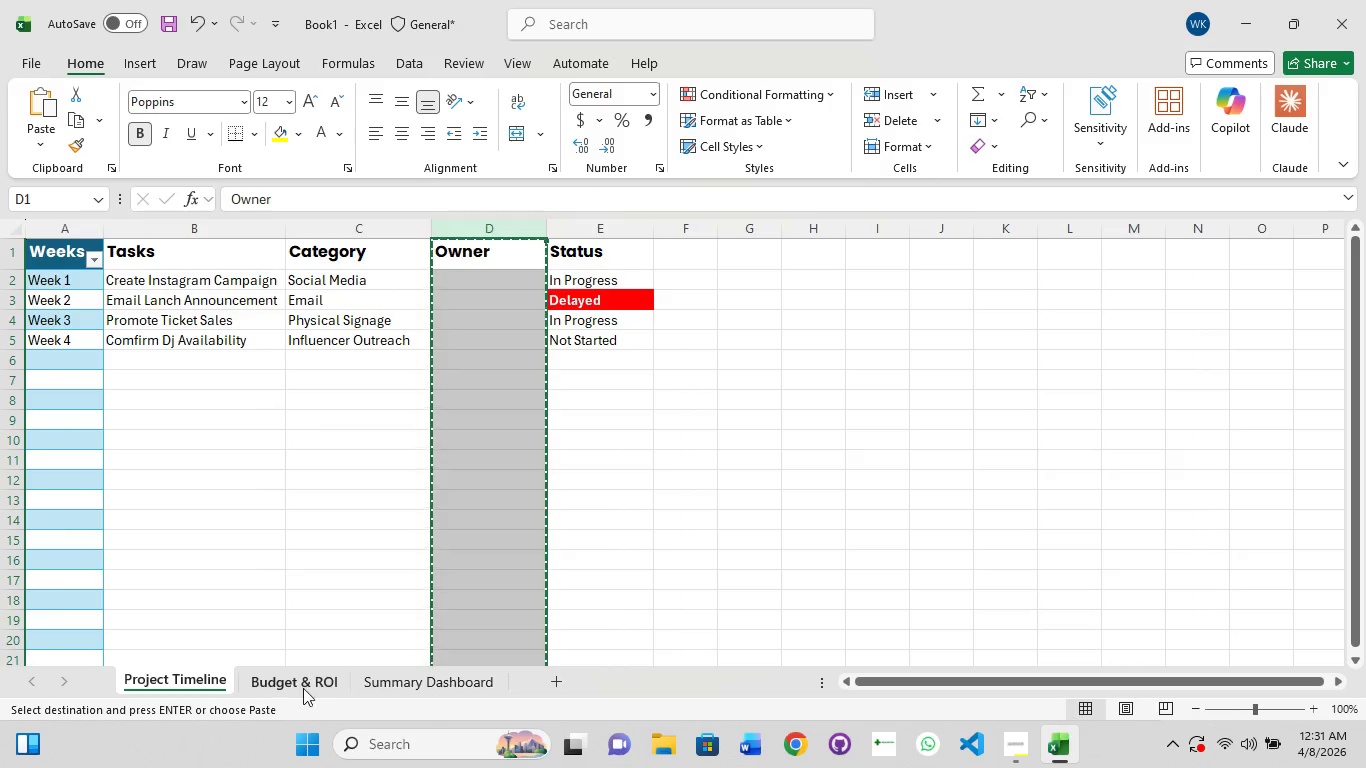 
left_click([280, 688])
 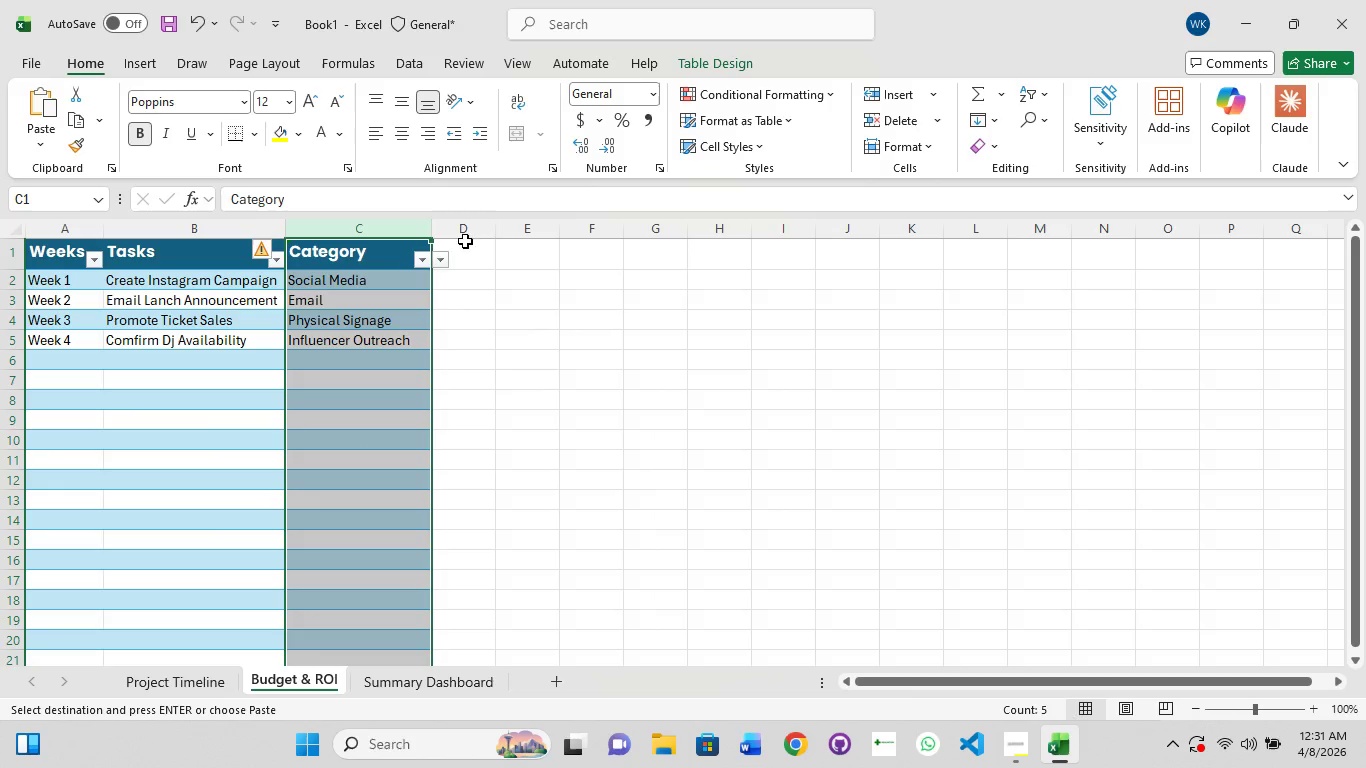 
left_click([467, 237])
 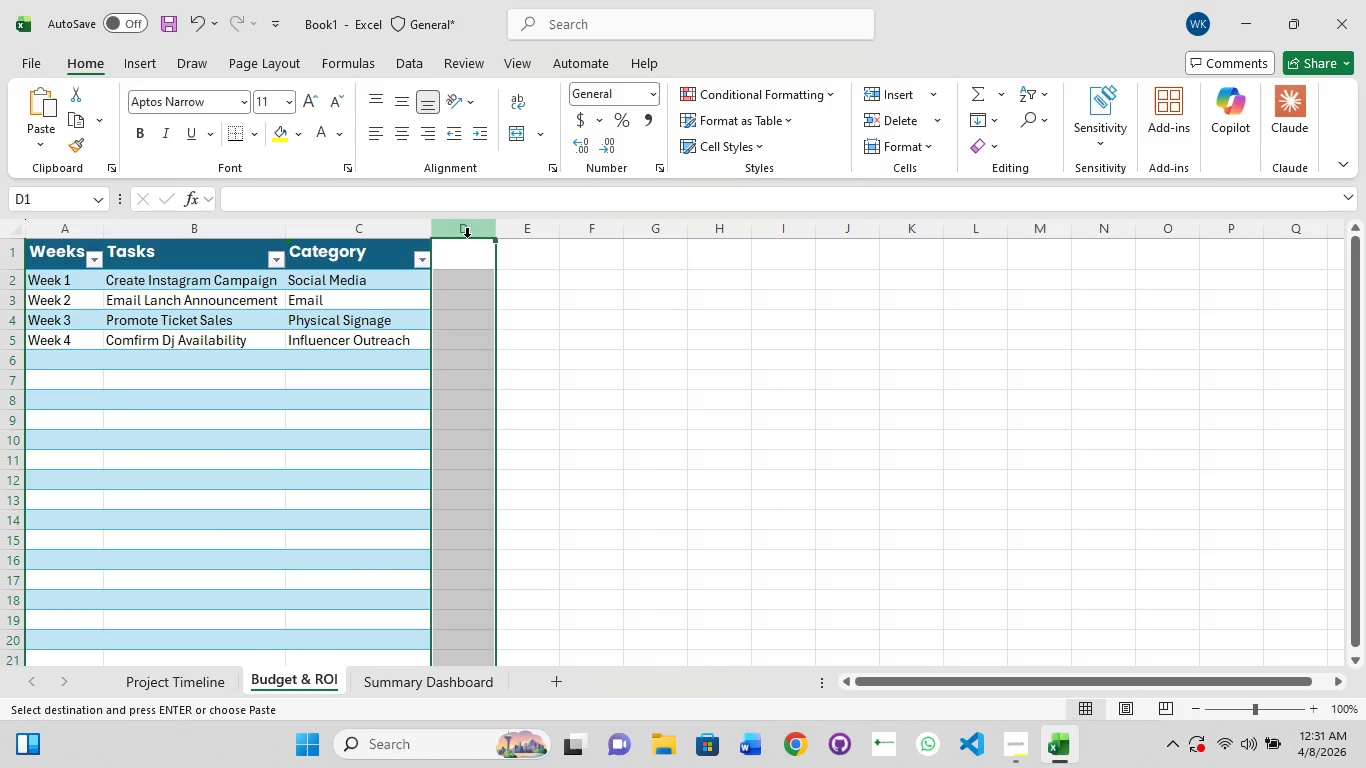 
key(Control+V)
 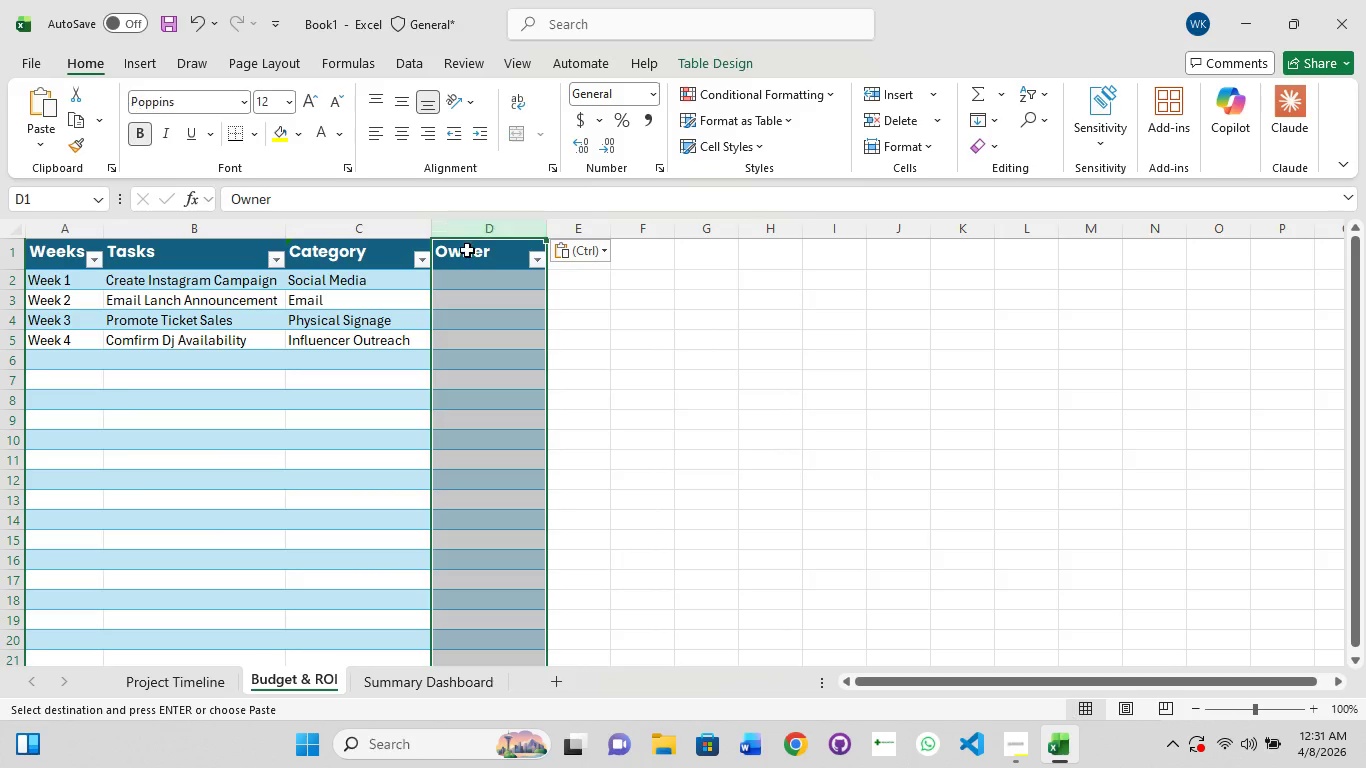 
key(Control+ControlLeft)
 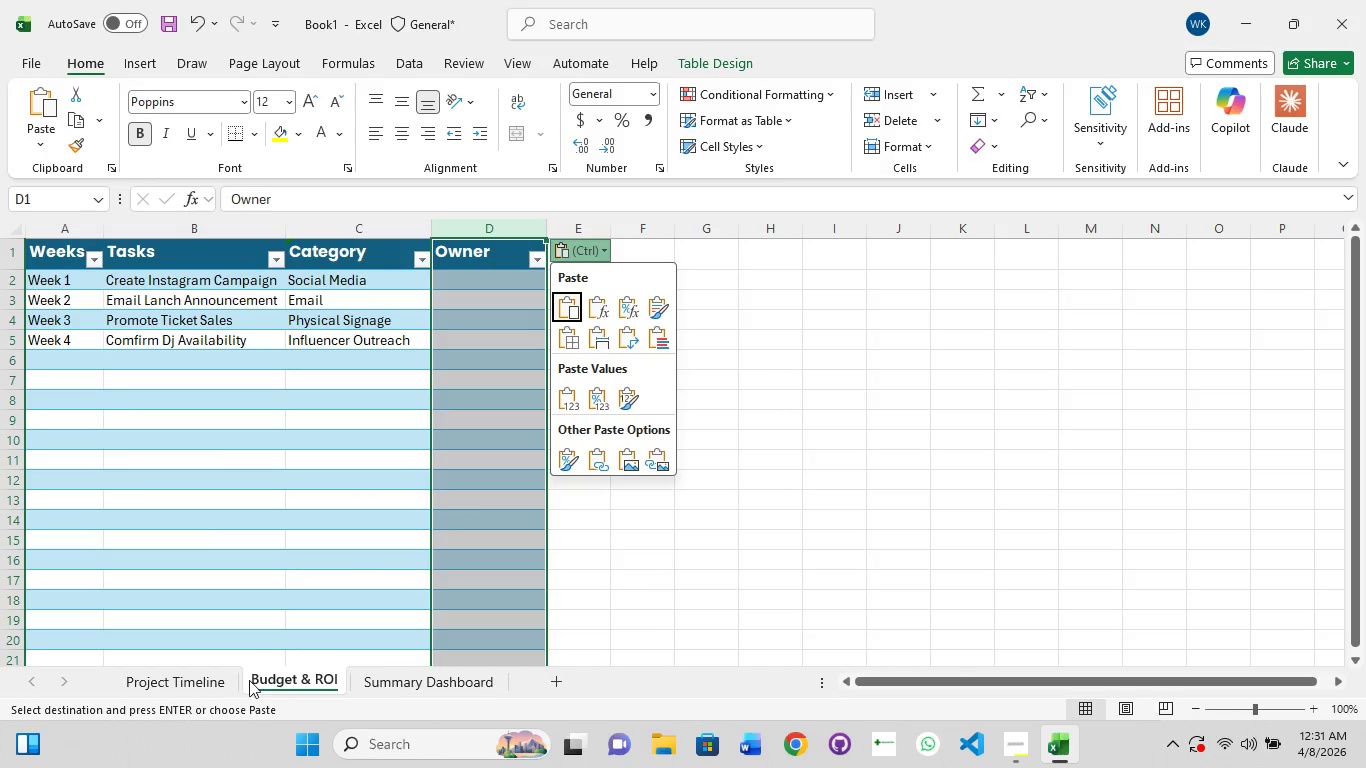 
left_click([181, 692])
 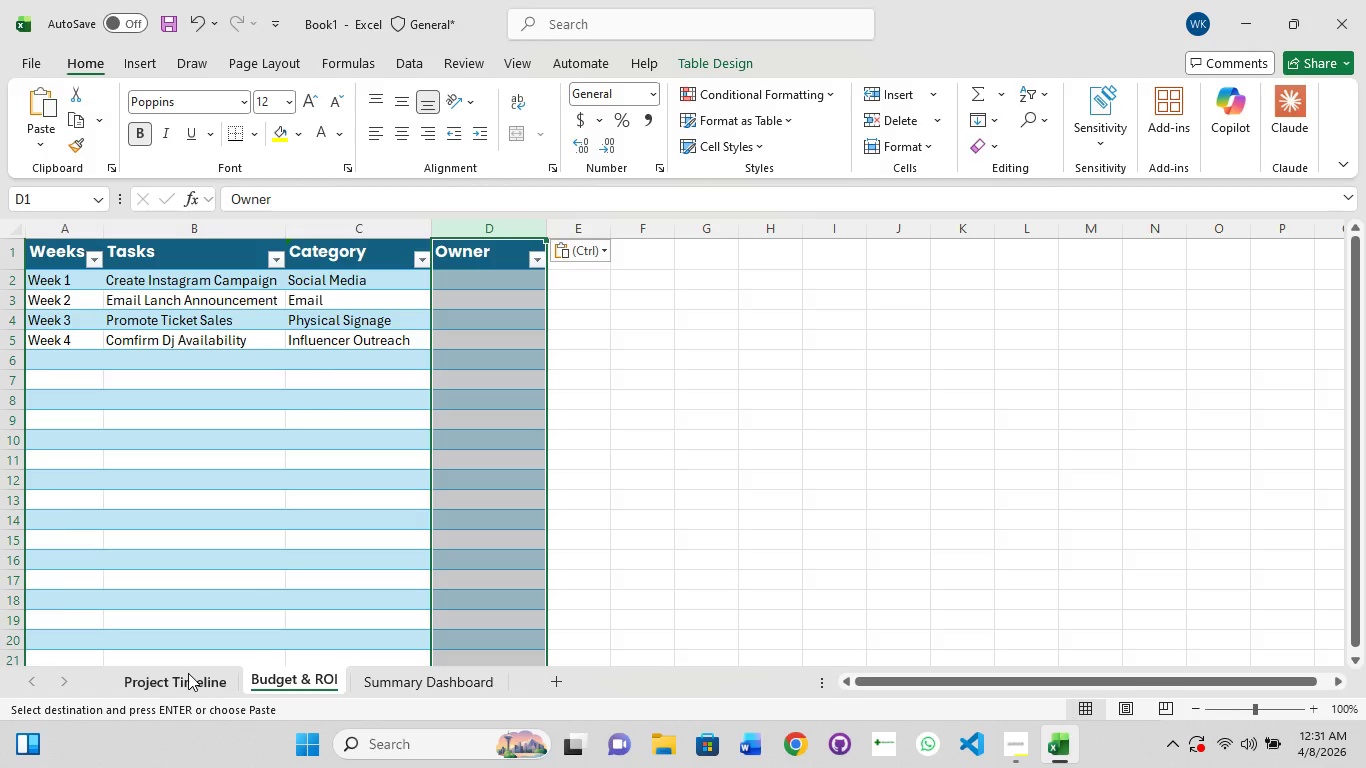 
hold_key(key=ControlLeft, duration=1.25)
 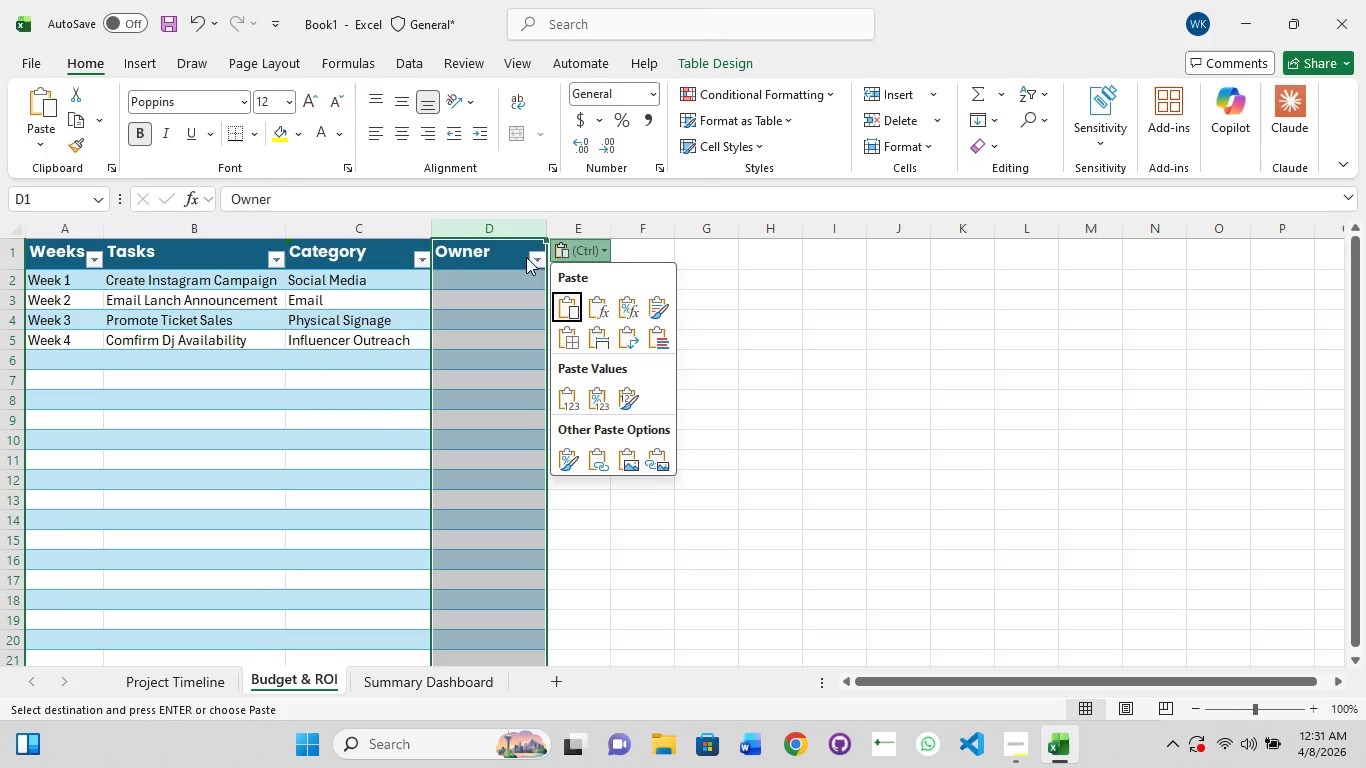 
left_click([534, 257])
 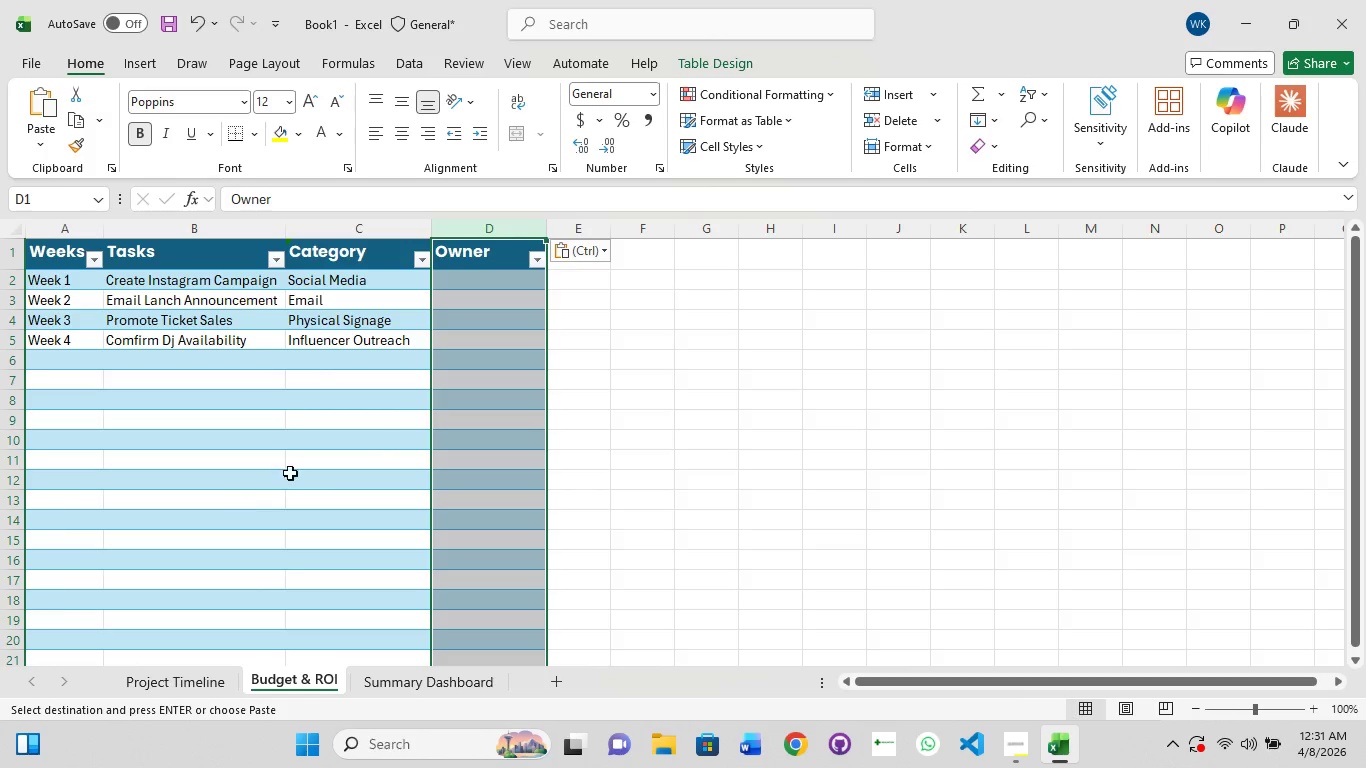 
left_click([423, 269])
 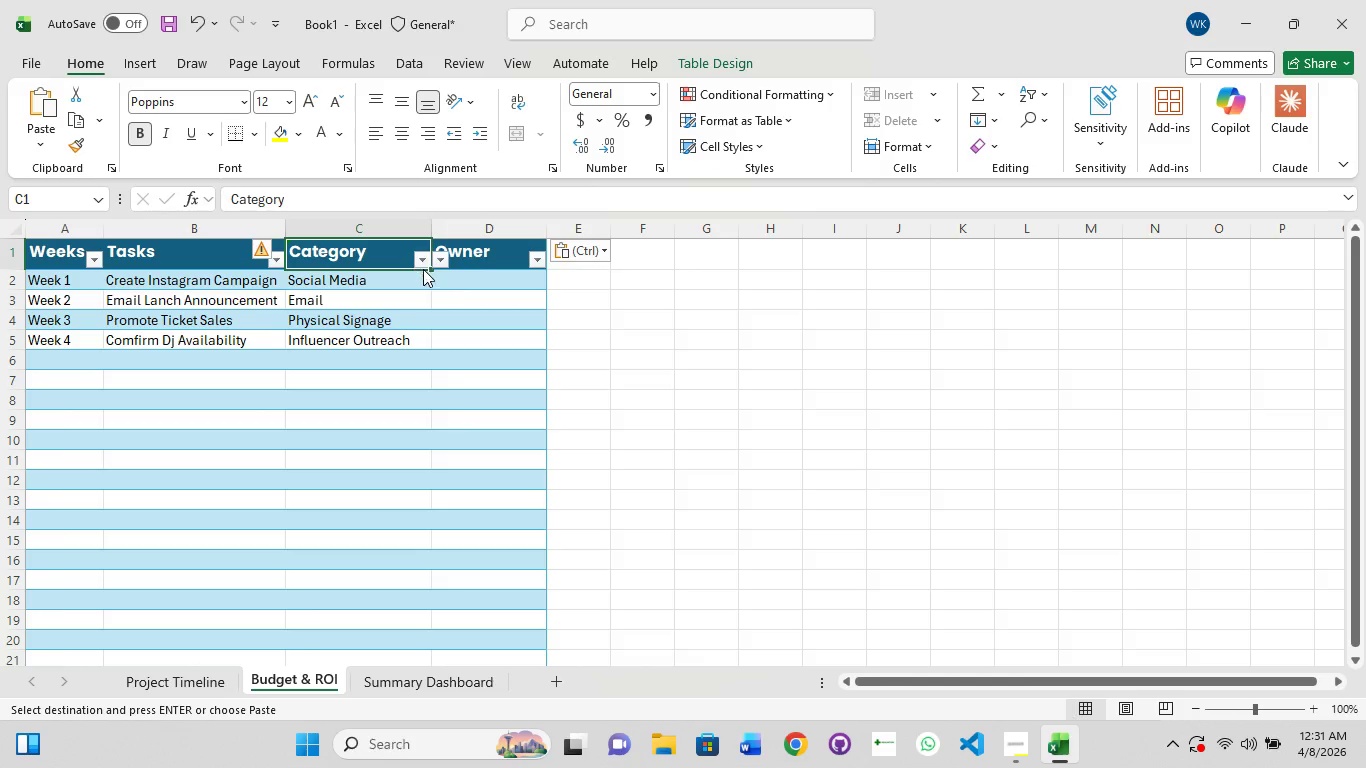 
left_click([423, 269])
 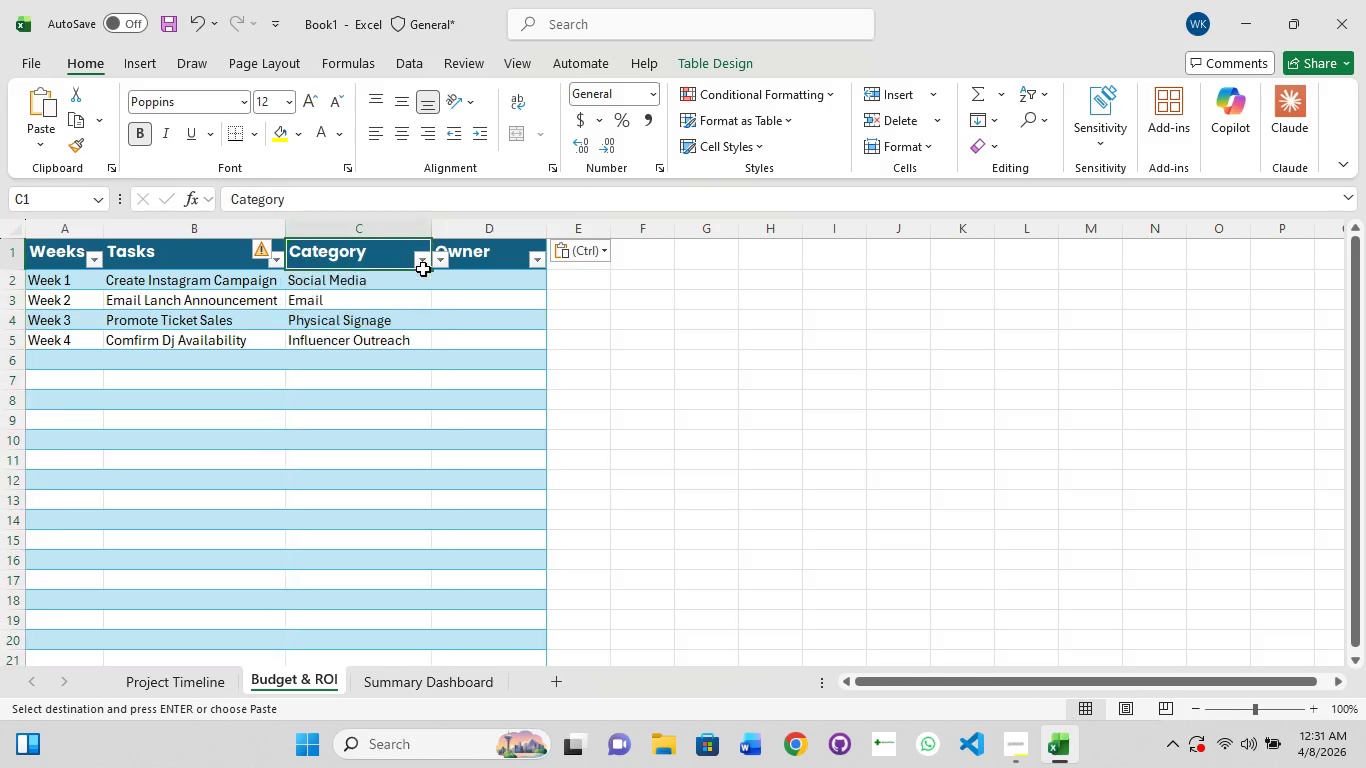 
left_click([423, 269])
 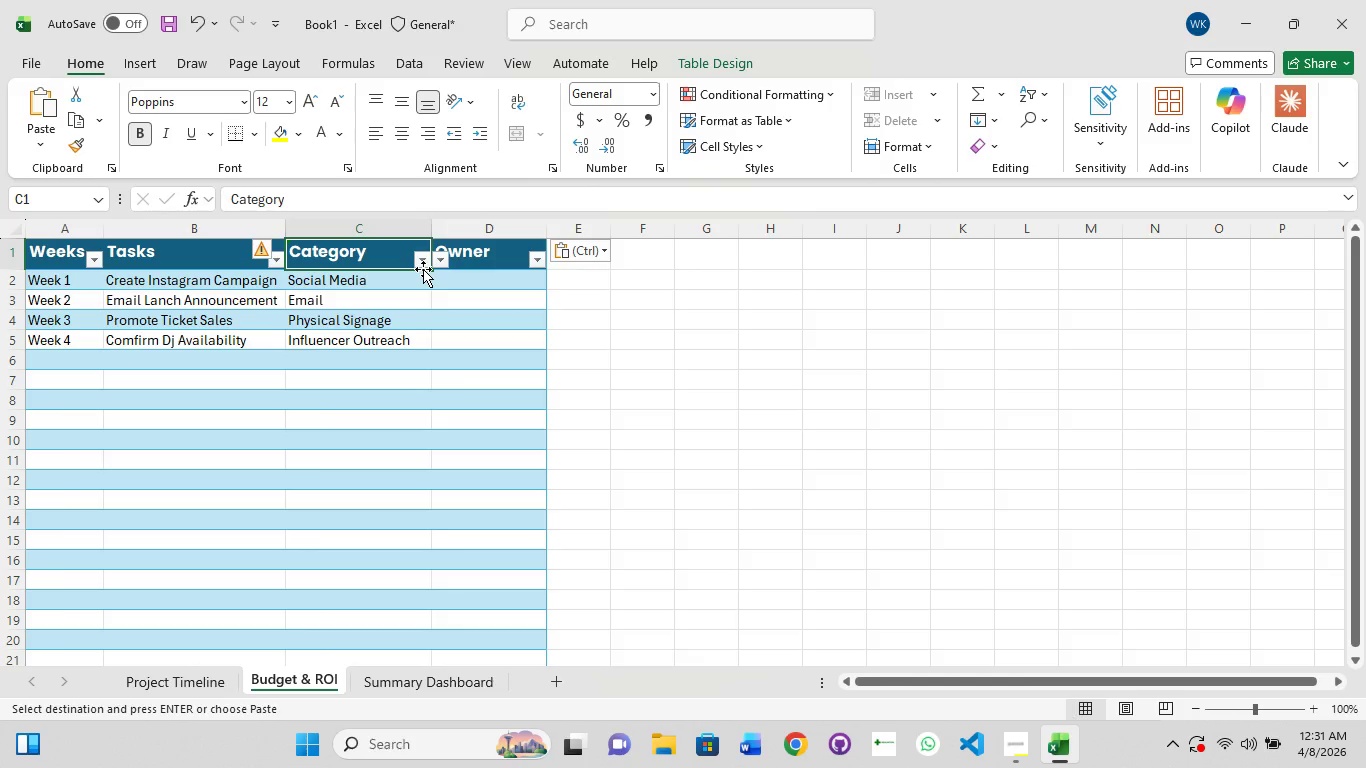 
key(Control+ControlLeft)
 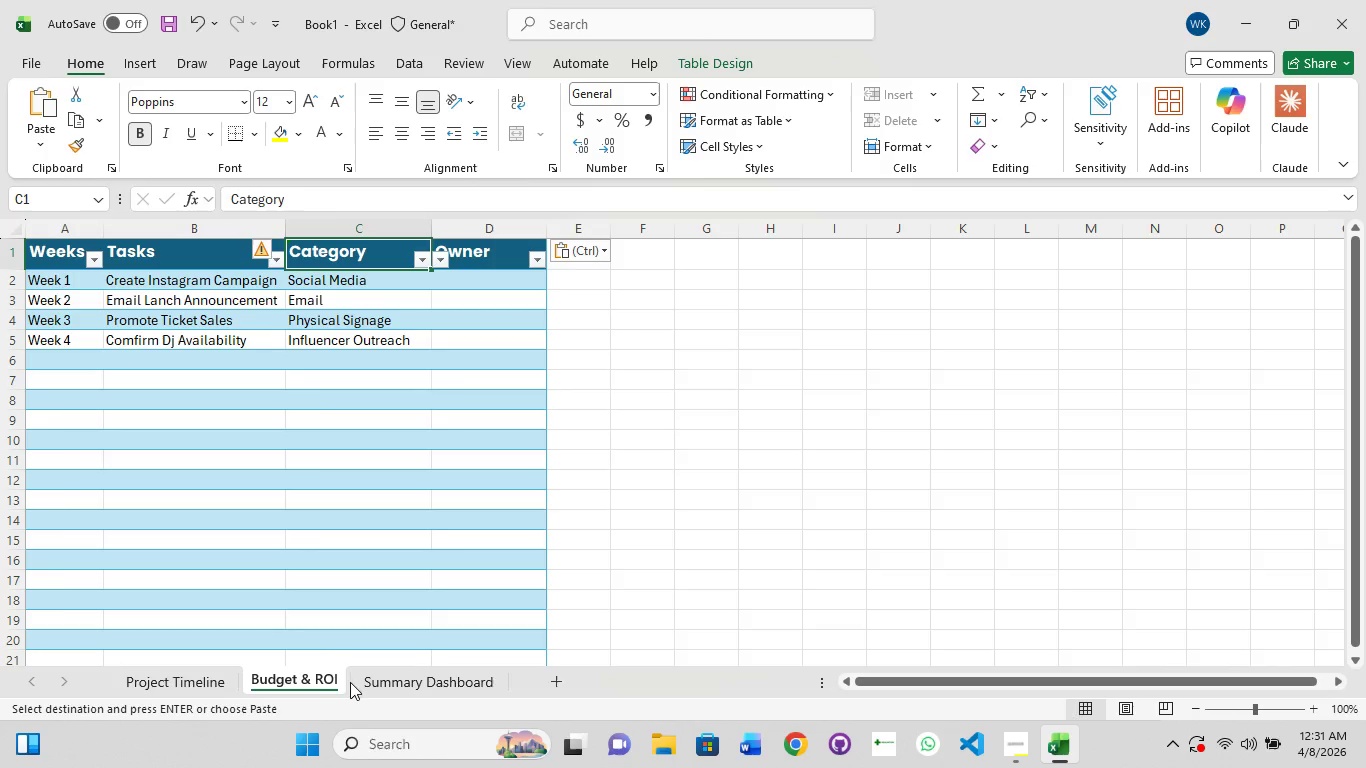 
left_click([207, 681])
 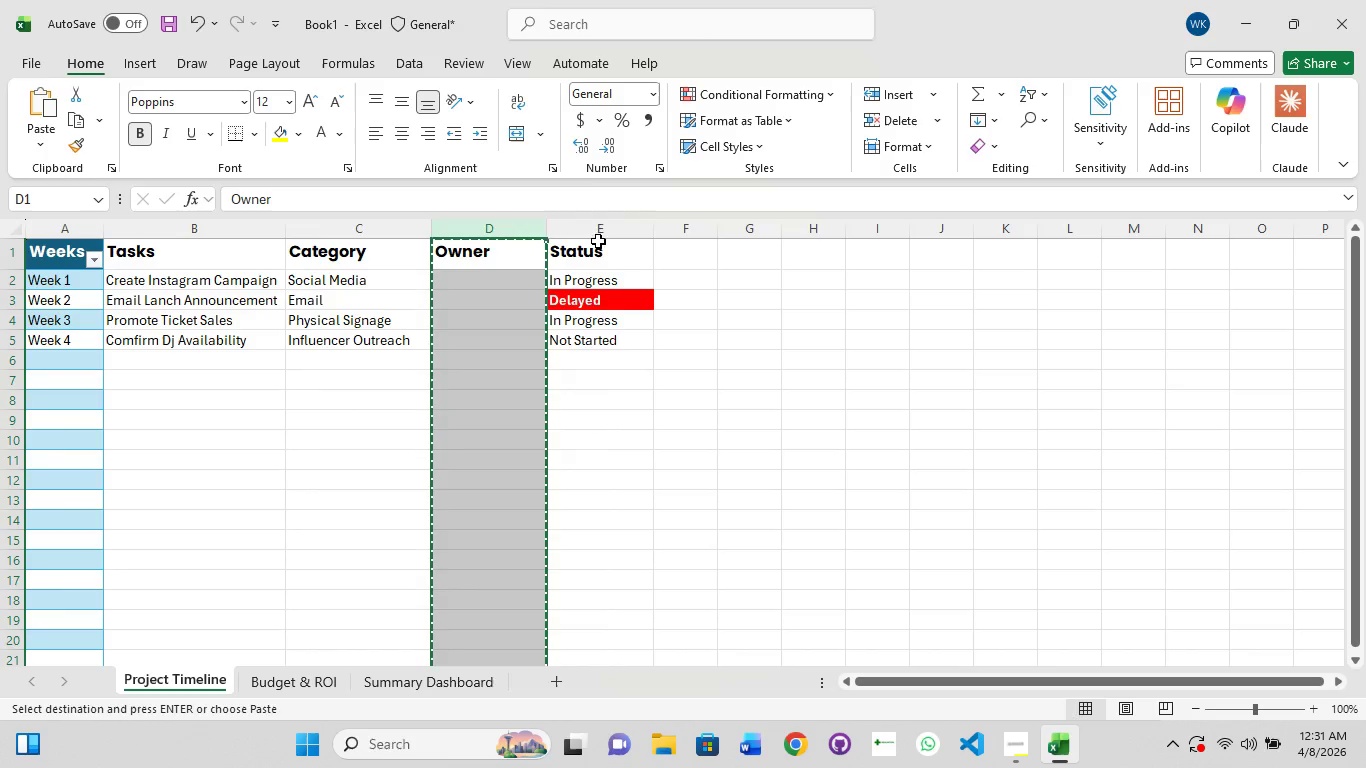 
left_click([605, 236])
 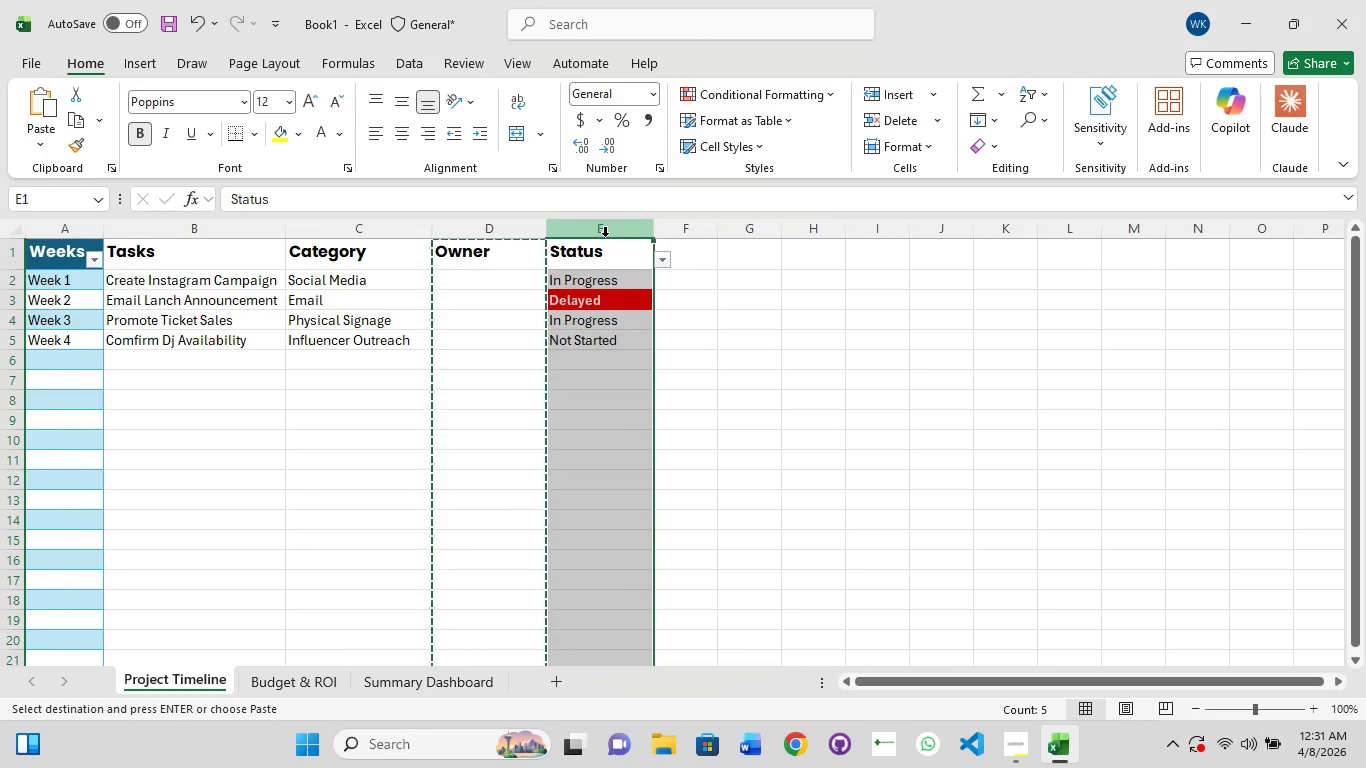 
key(Control+C)
 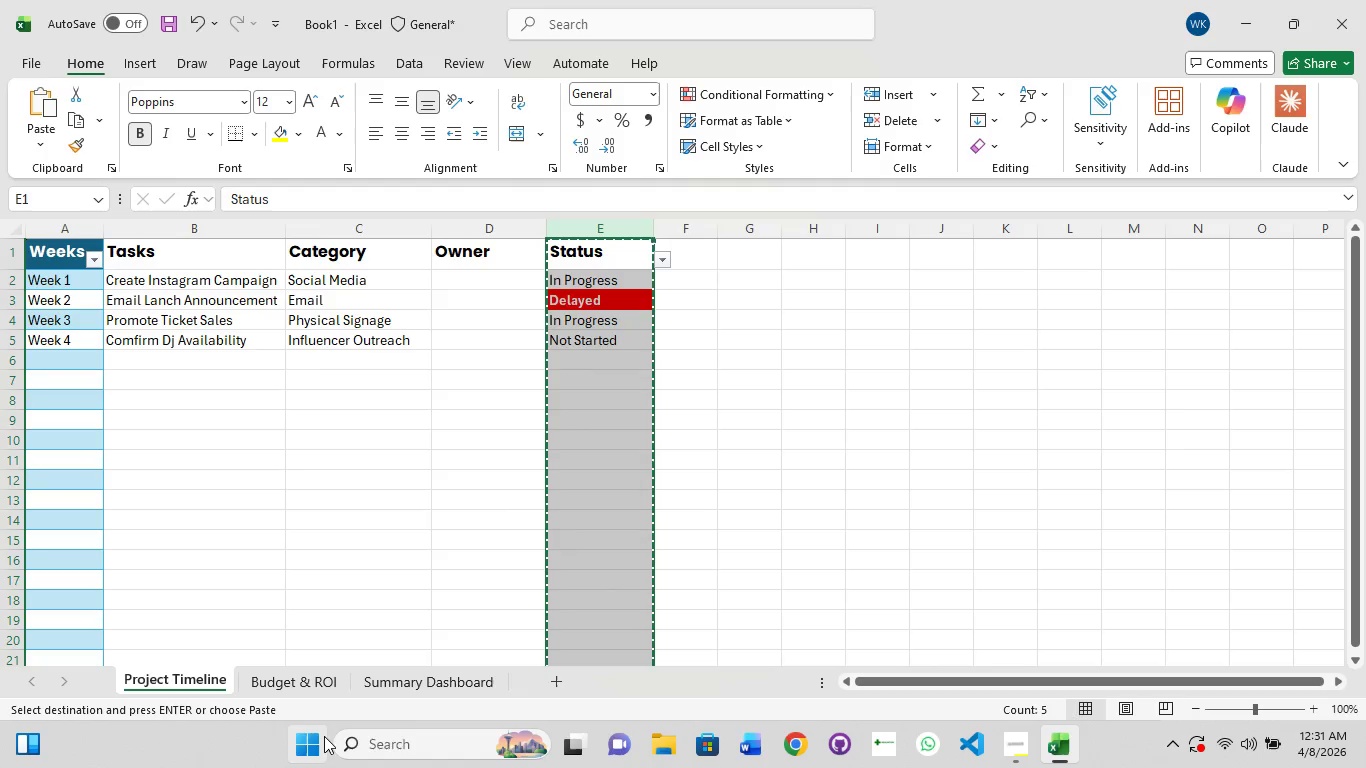 
left_click([297, 673])
 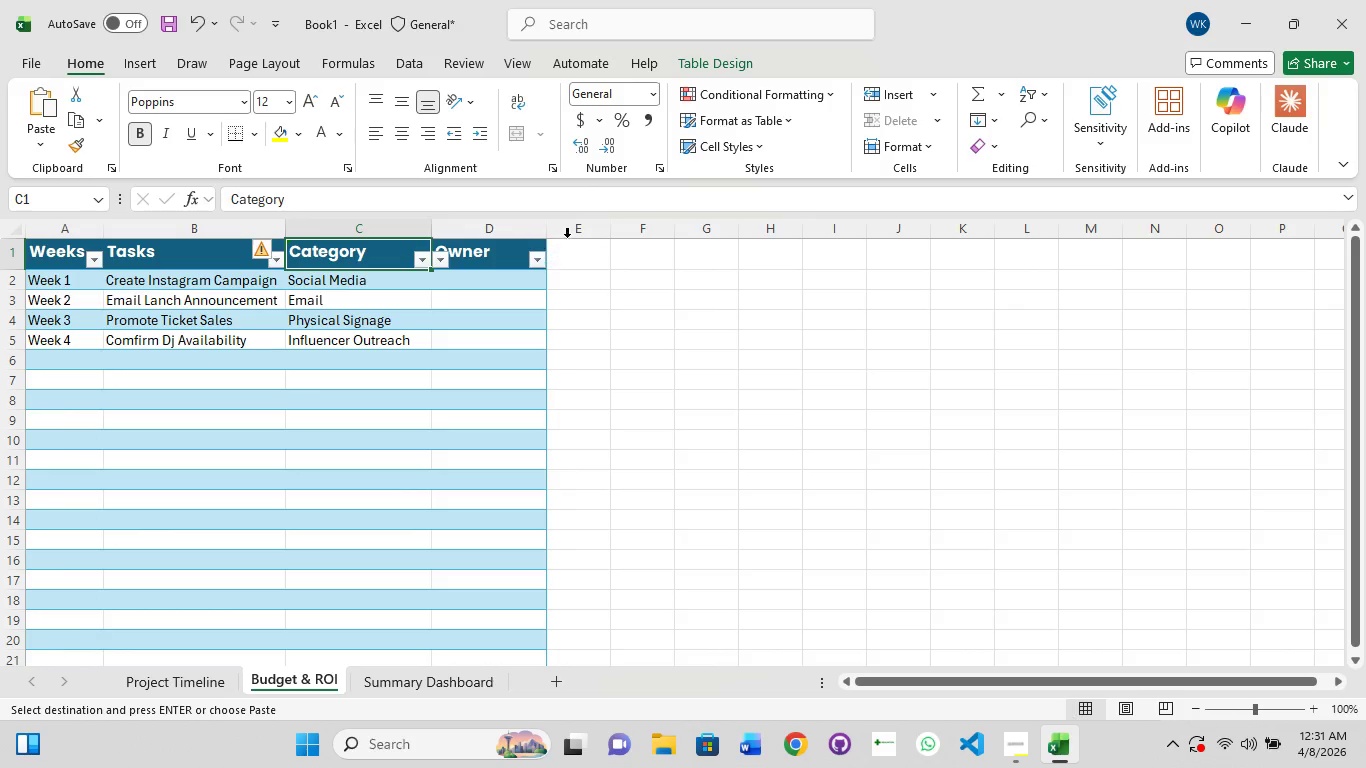 
left_click([575, 234])
 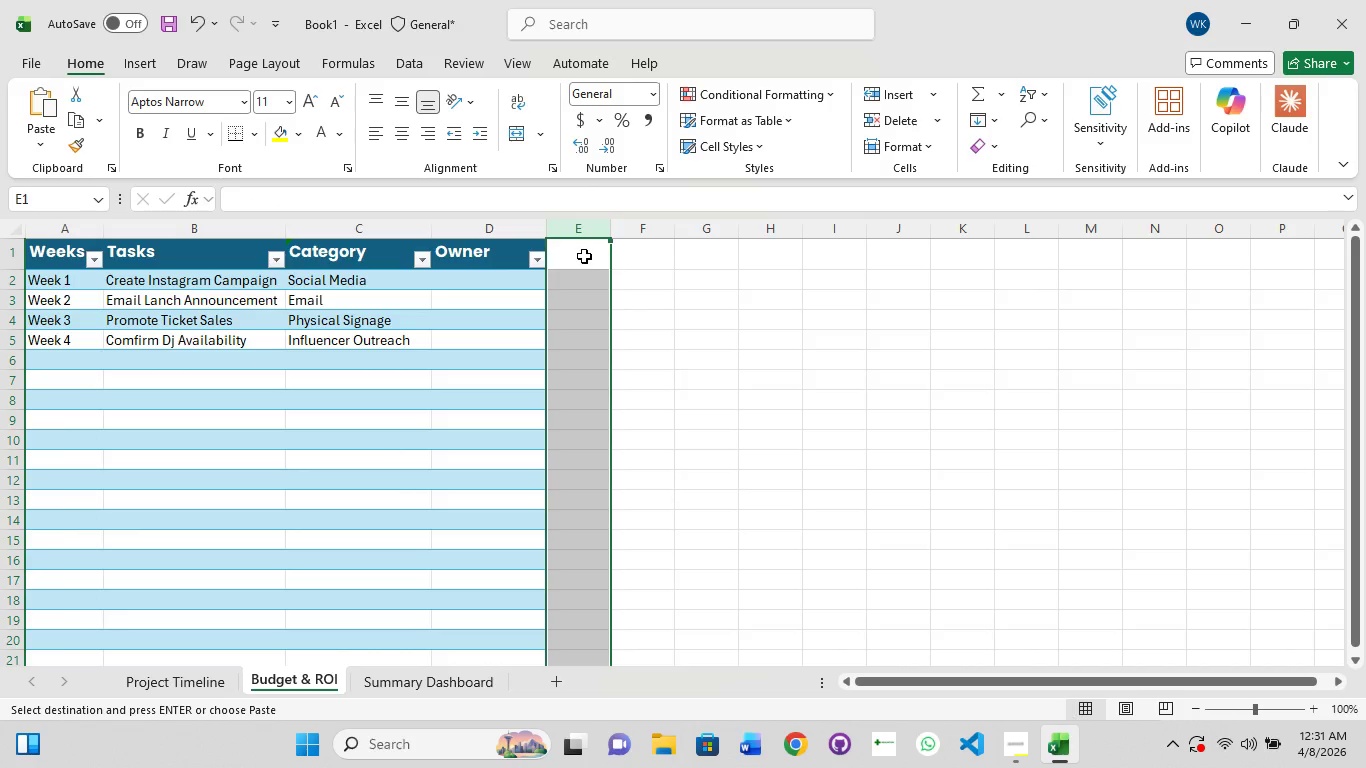 
left_click([584, 257])
 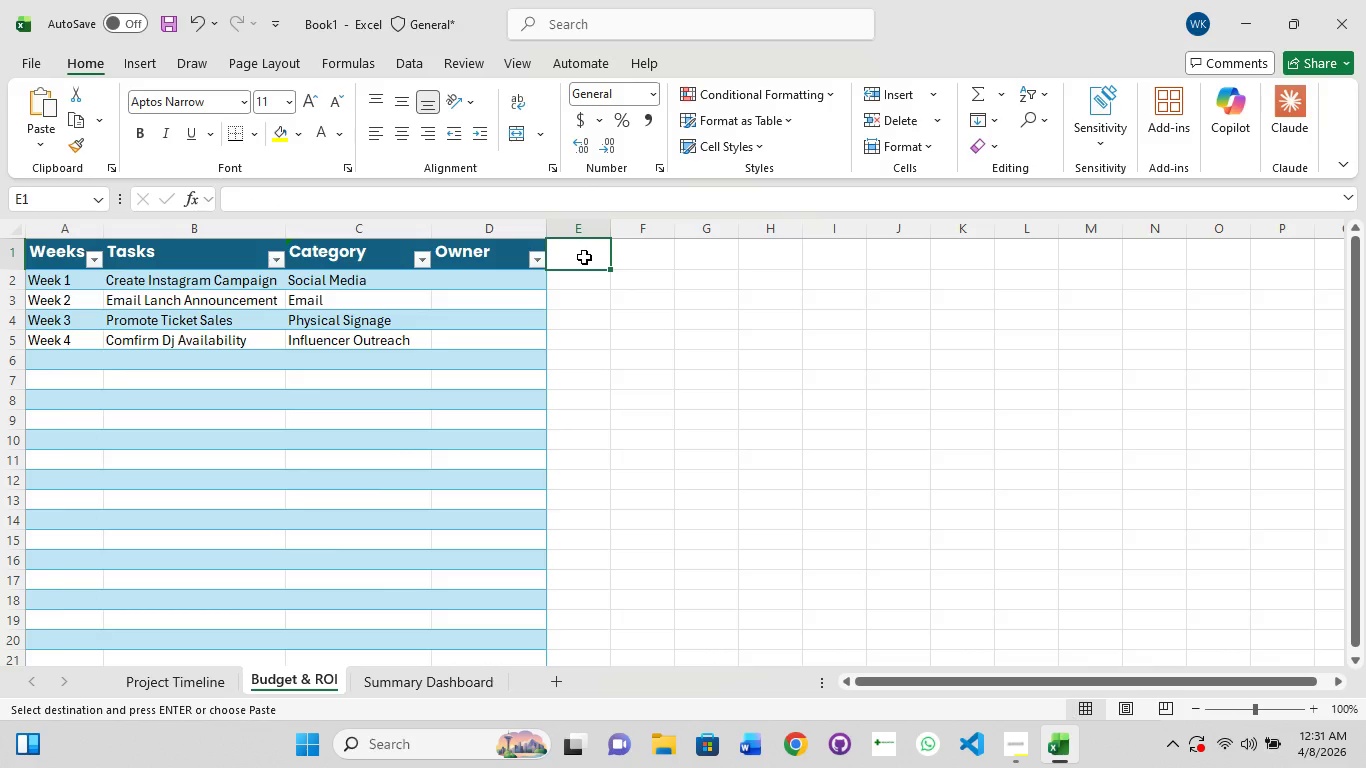 
double_click([584, 257])
 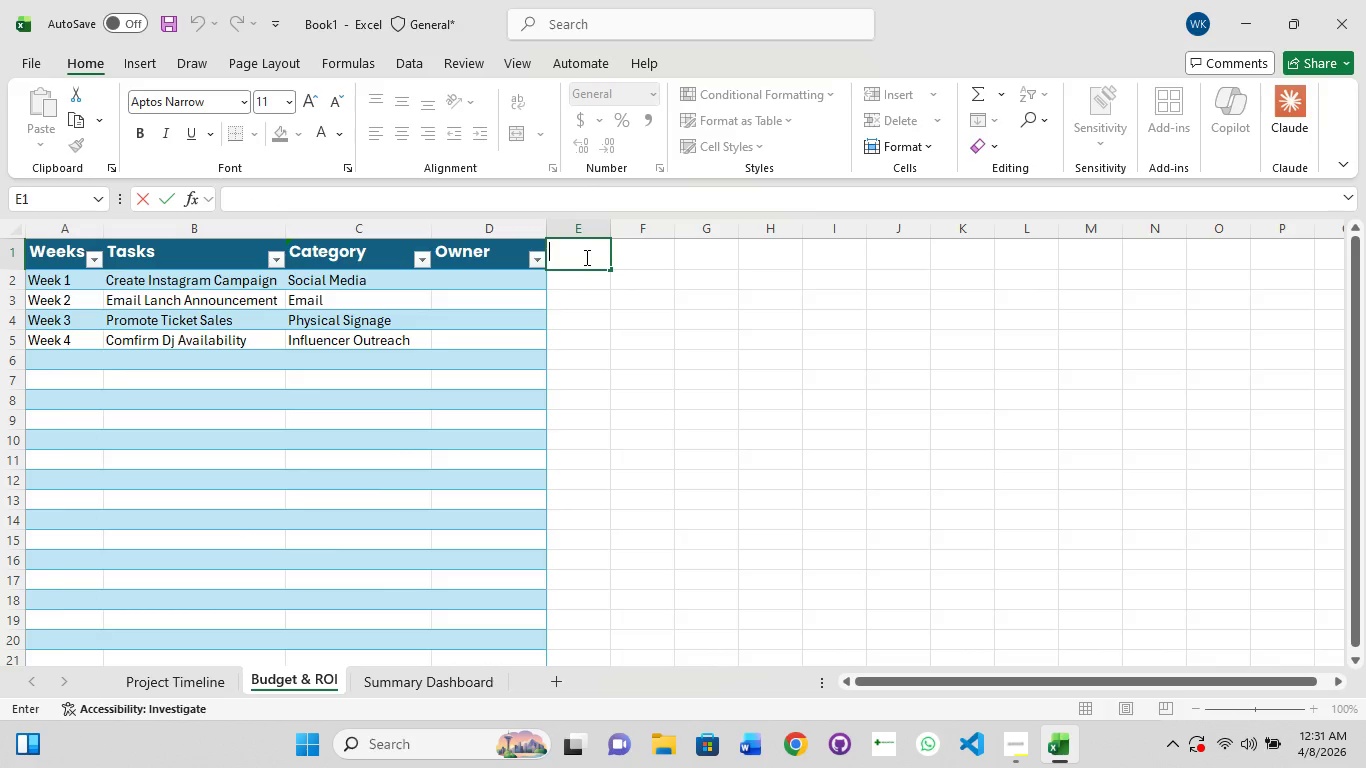 
key(Control+V)
 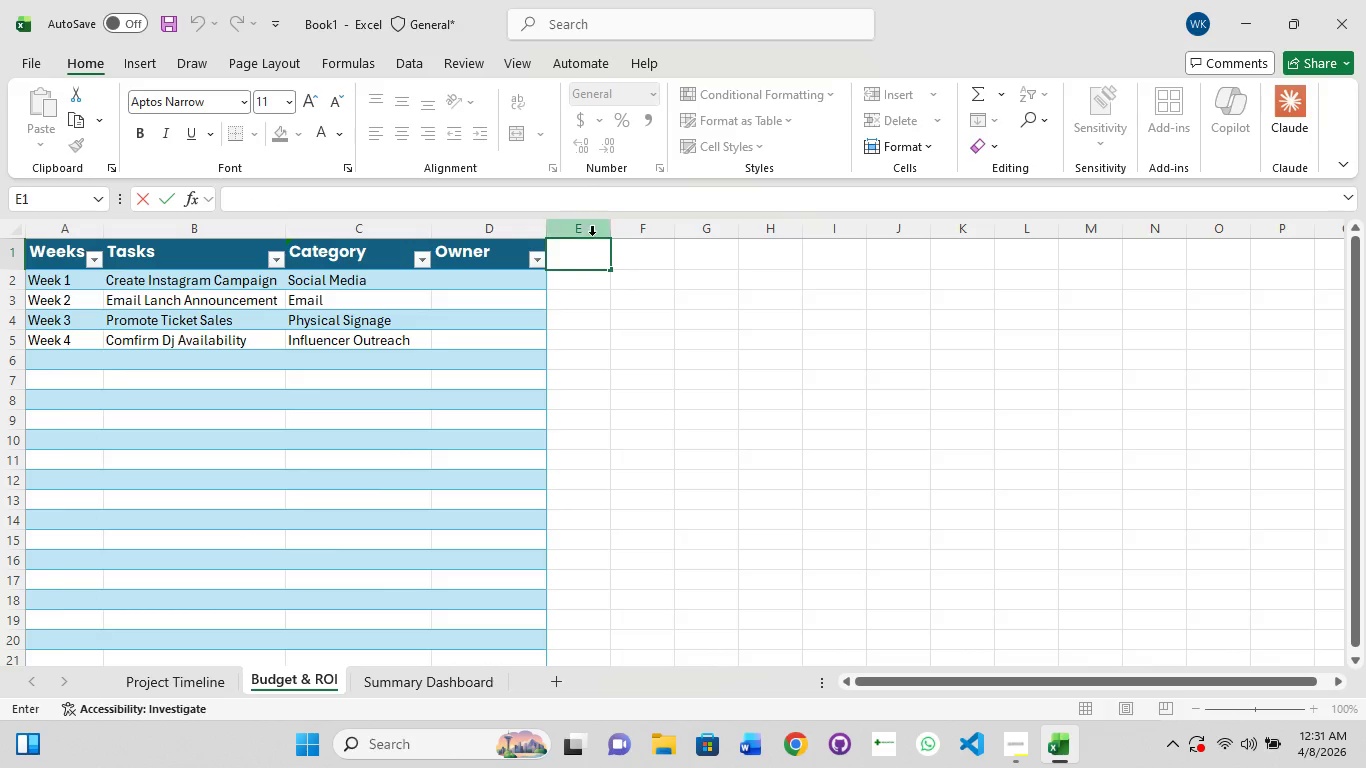 
left_click([593, 231])
 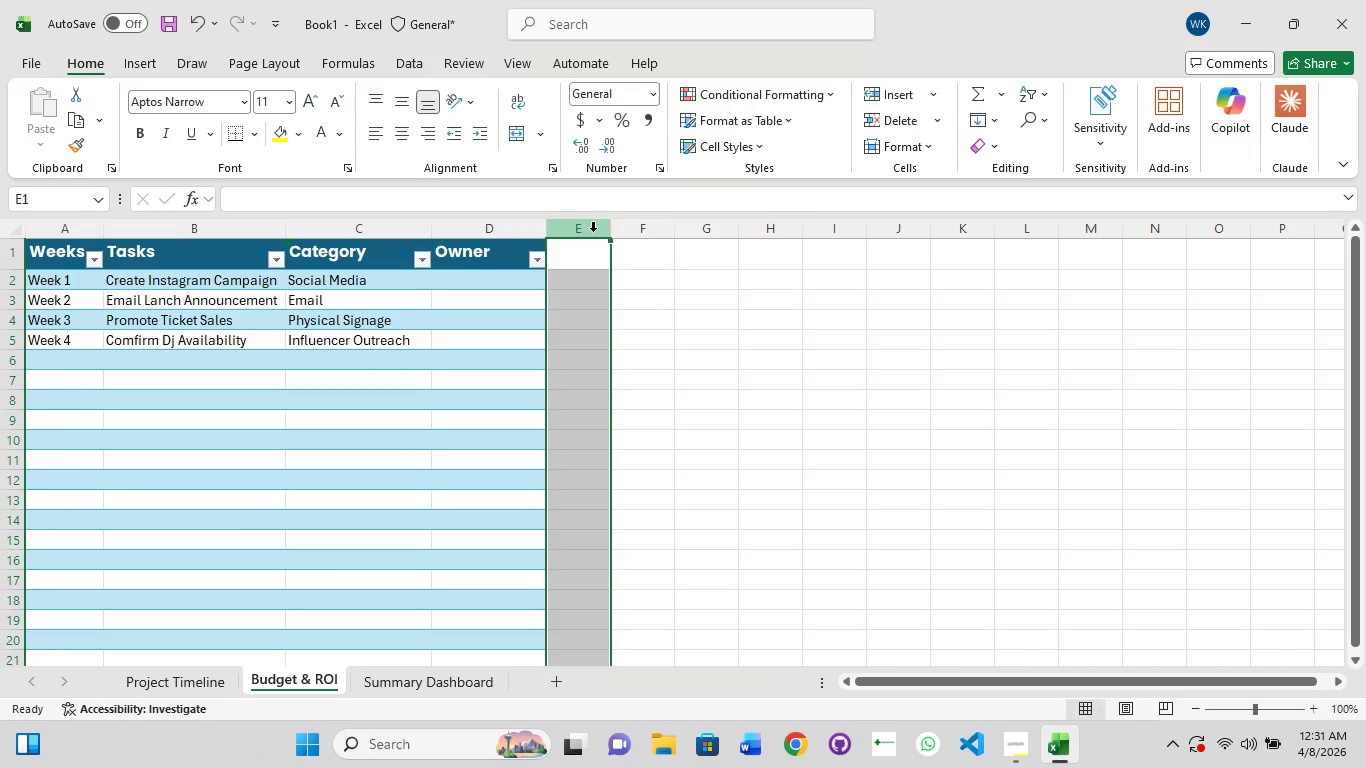 
key(Control+V)
 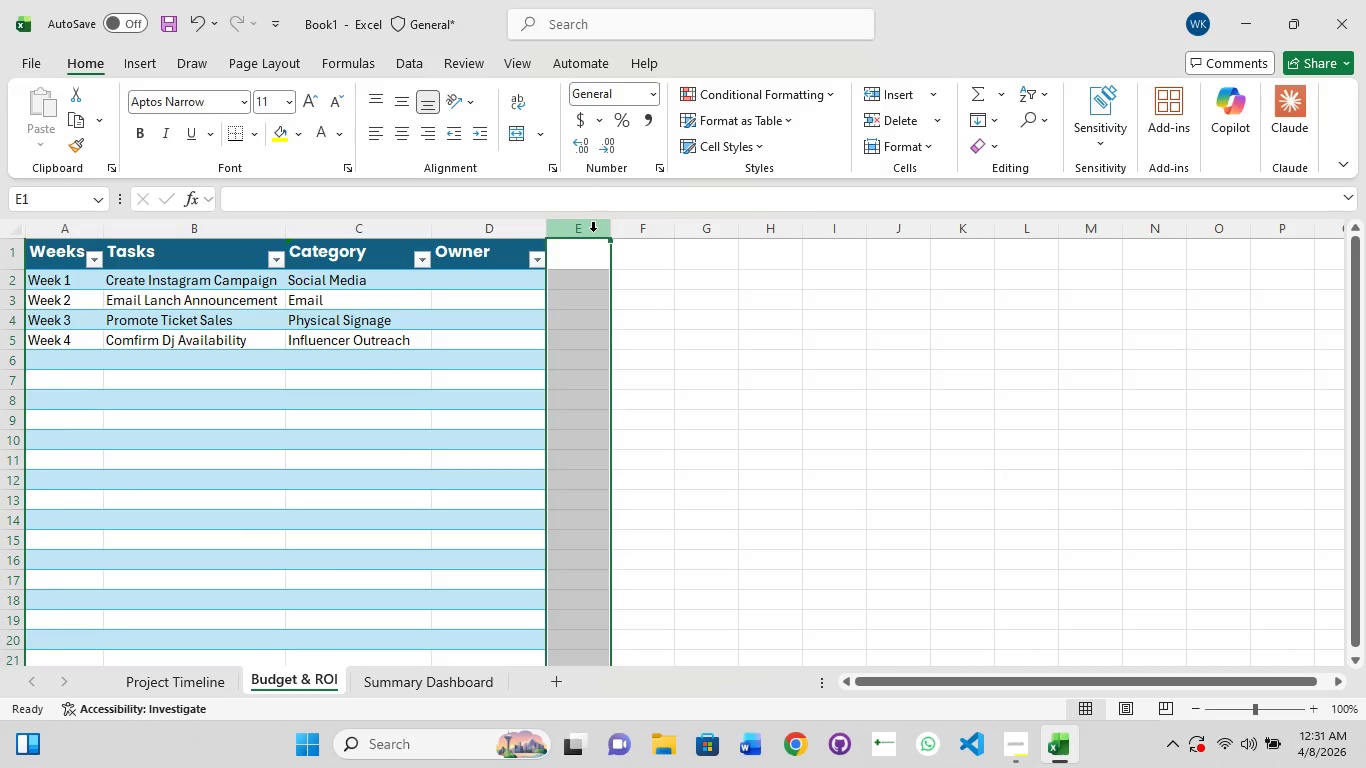 
key(Control+C)
 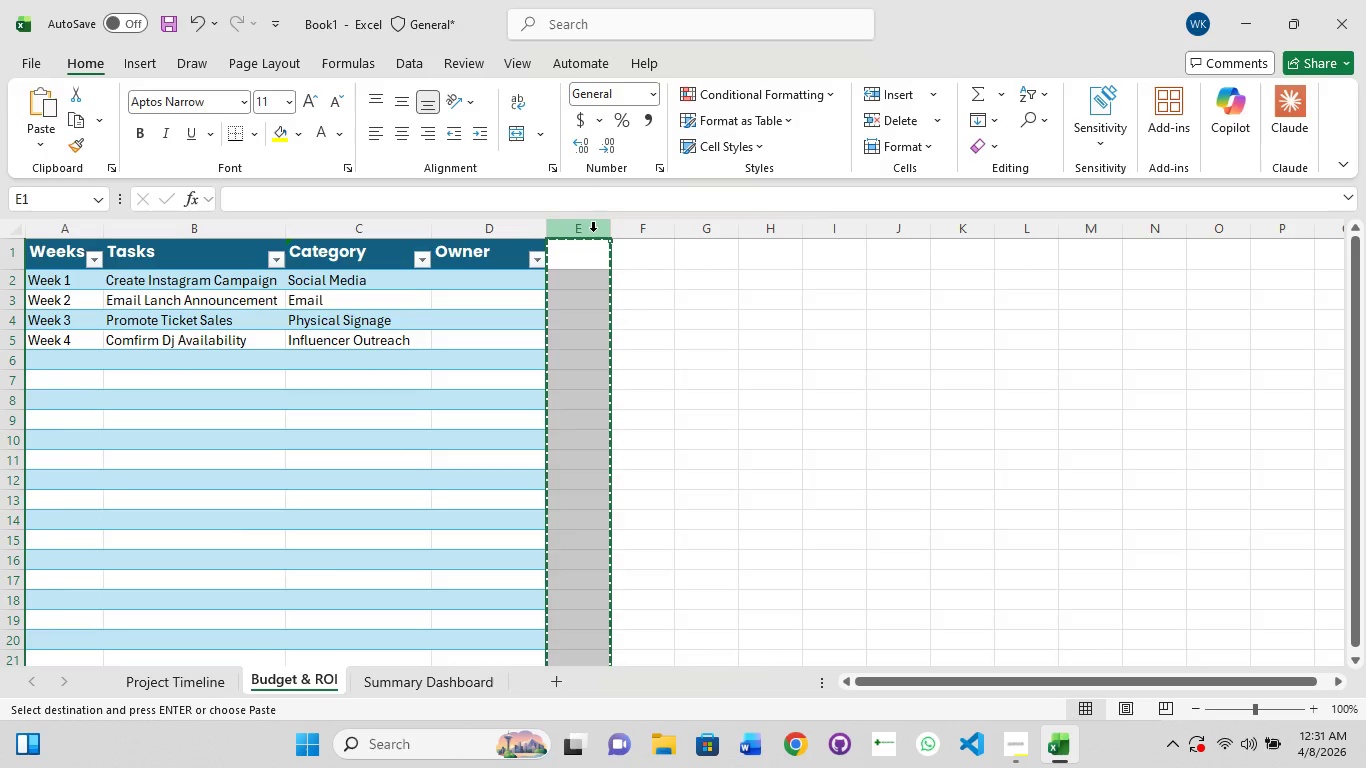 
key(Control+V)
 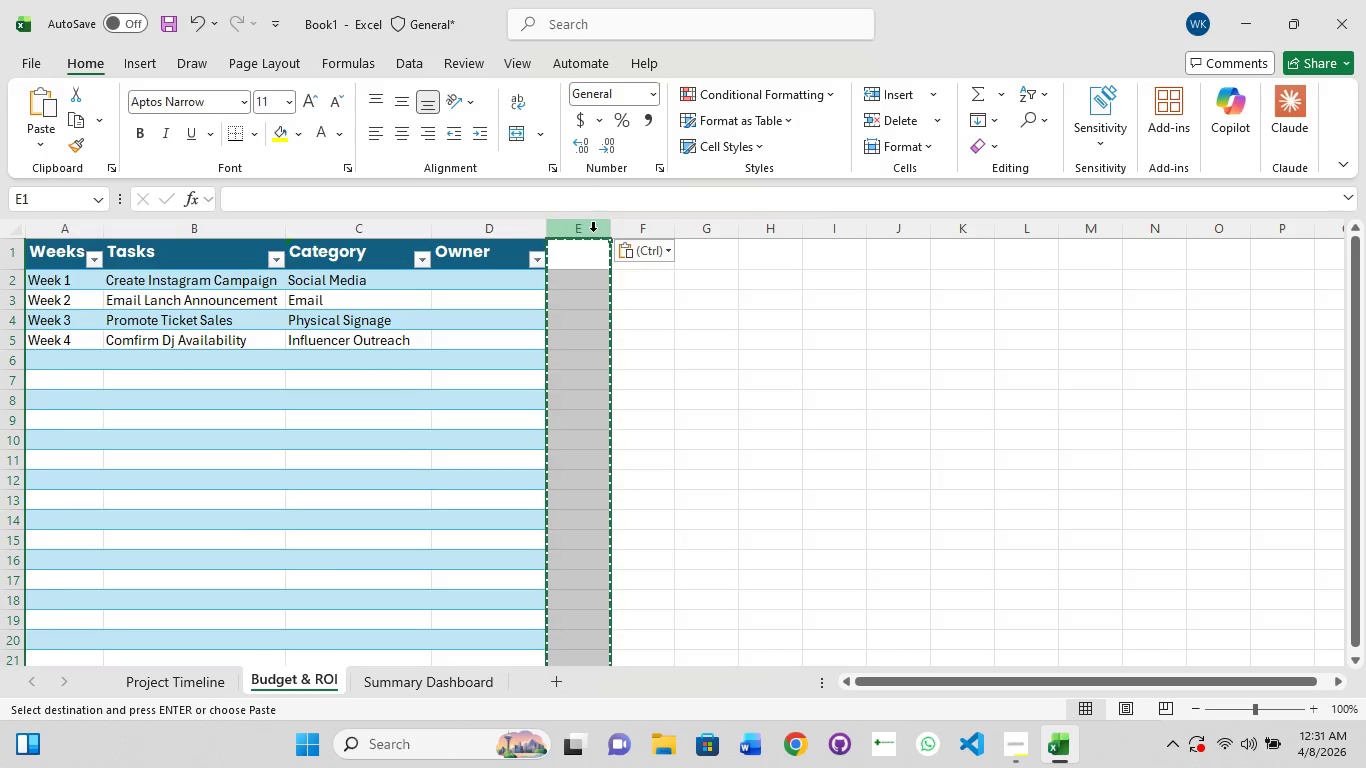 
left_click([593, 231])
 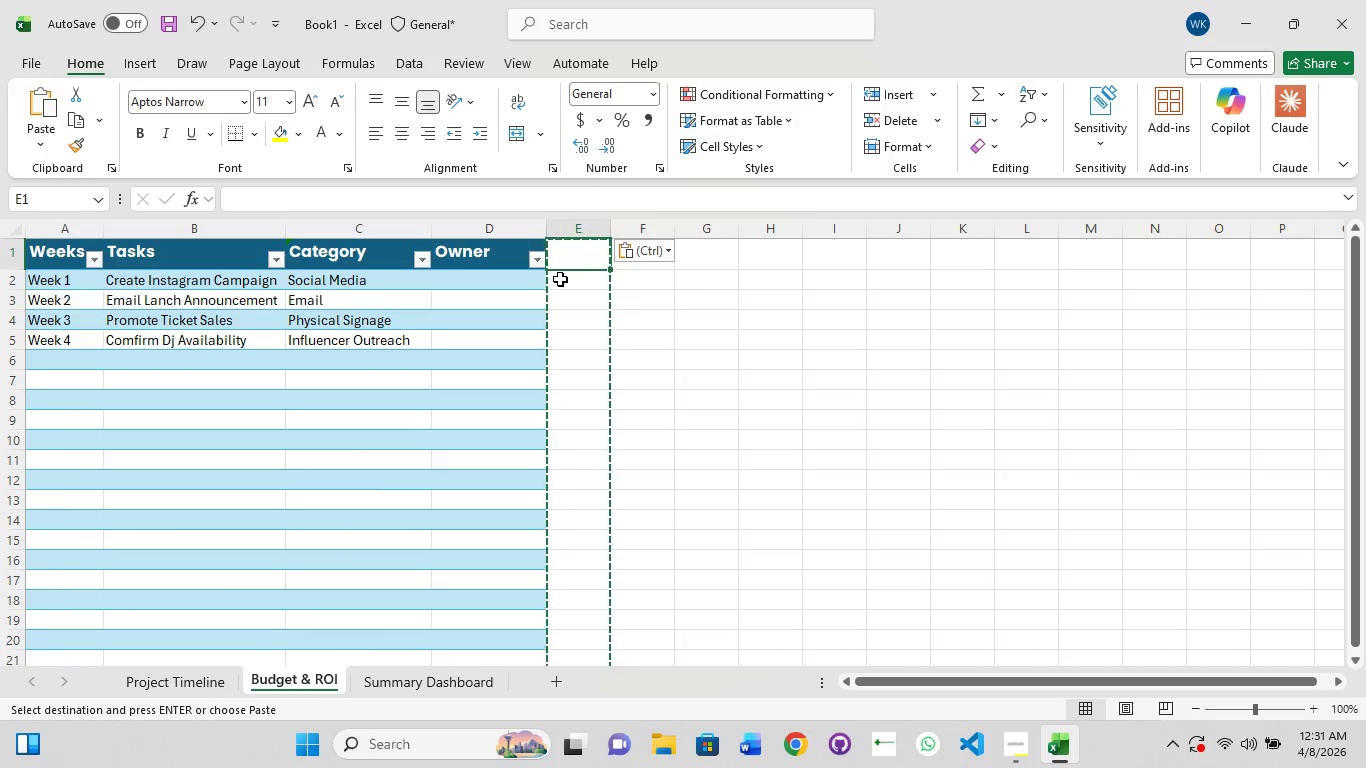 
left_click([560, 265])
 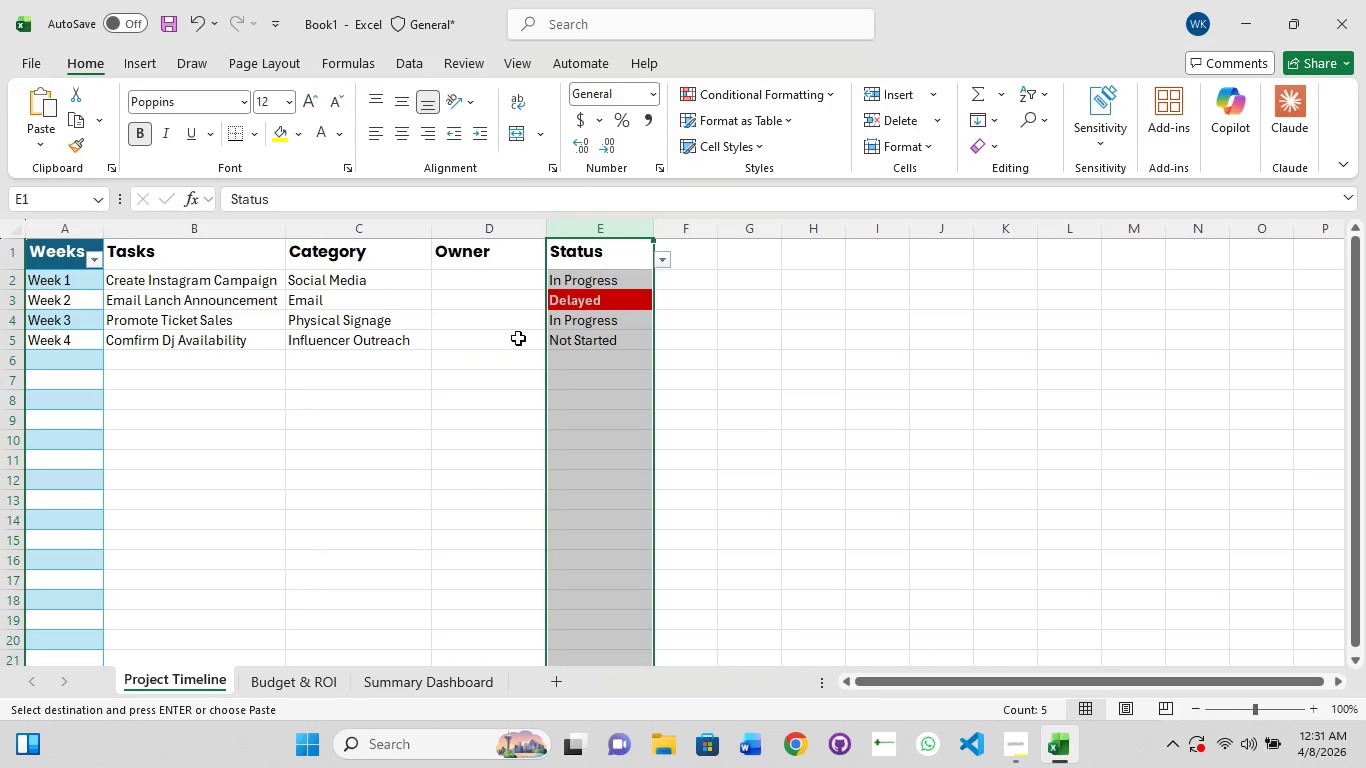 
left_click([598, 252])
 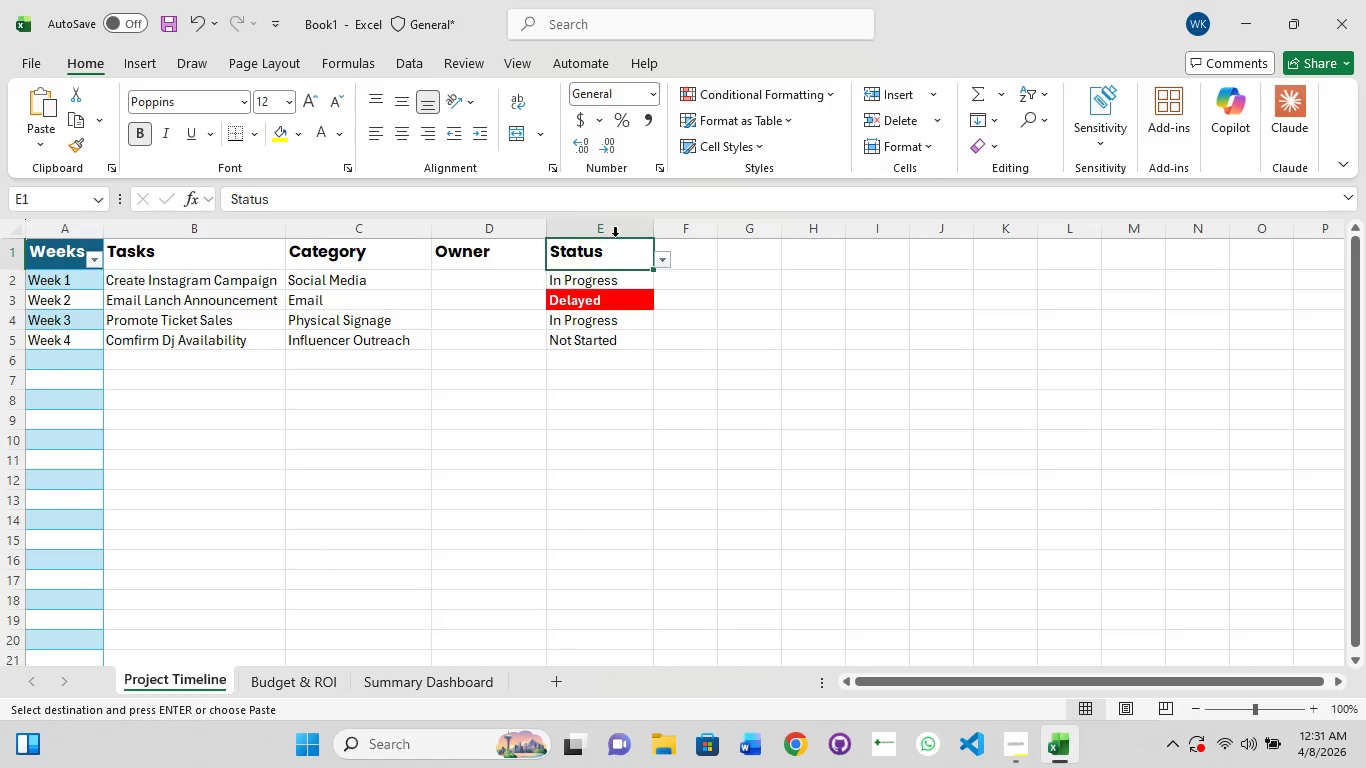 
left_click([621, 229])
 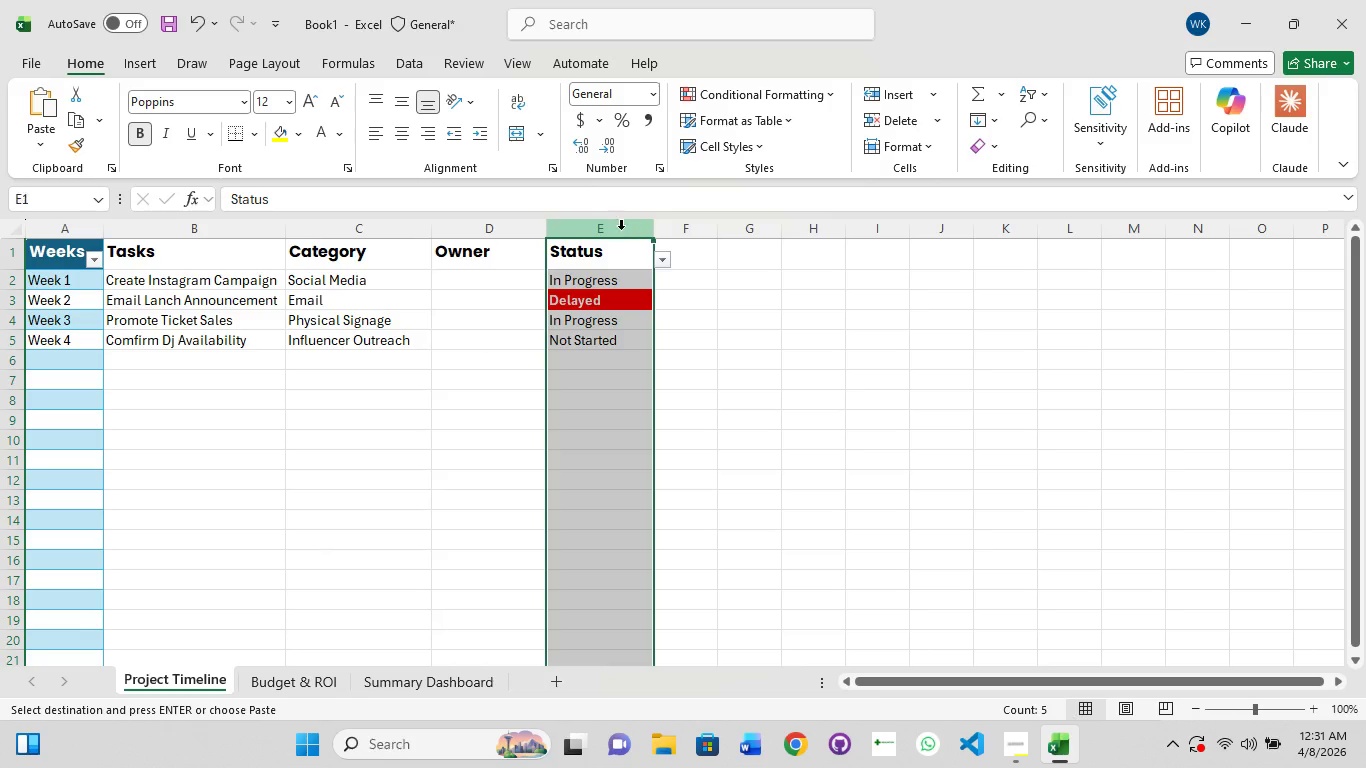 
left_click([621, 229])
 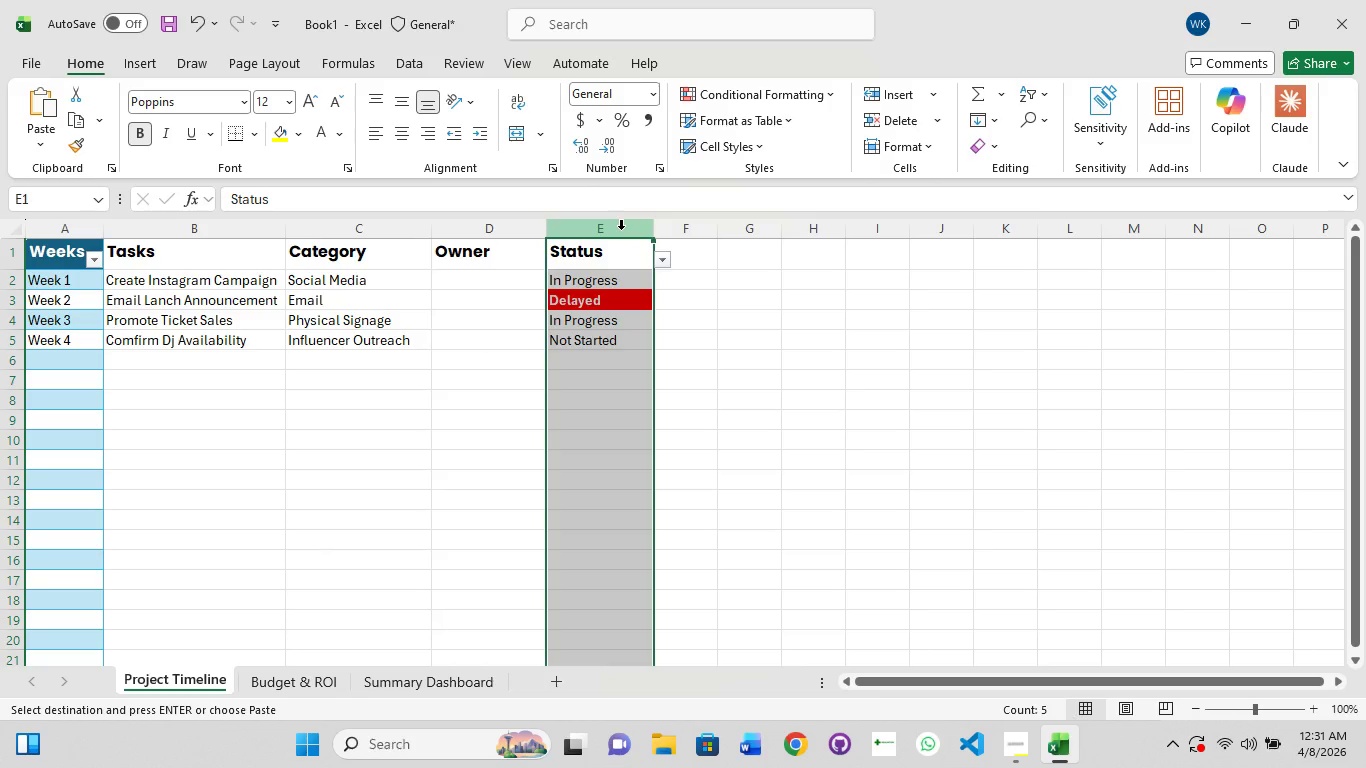 
key(Control+C)
 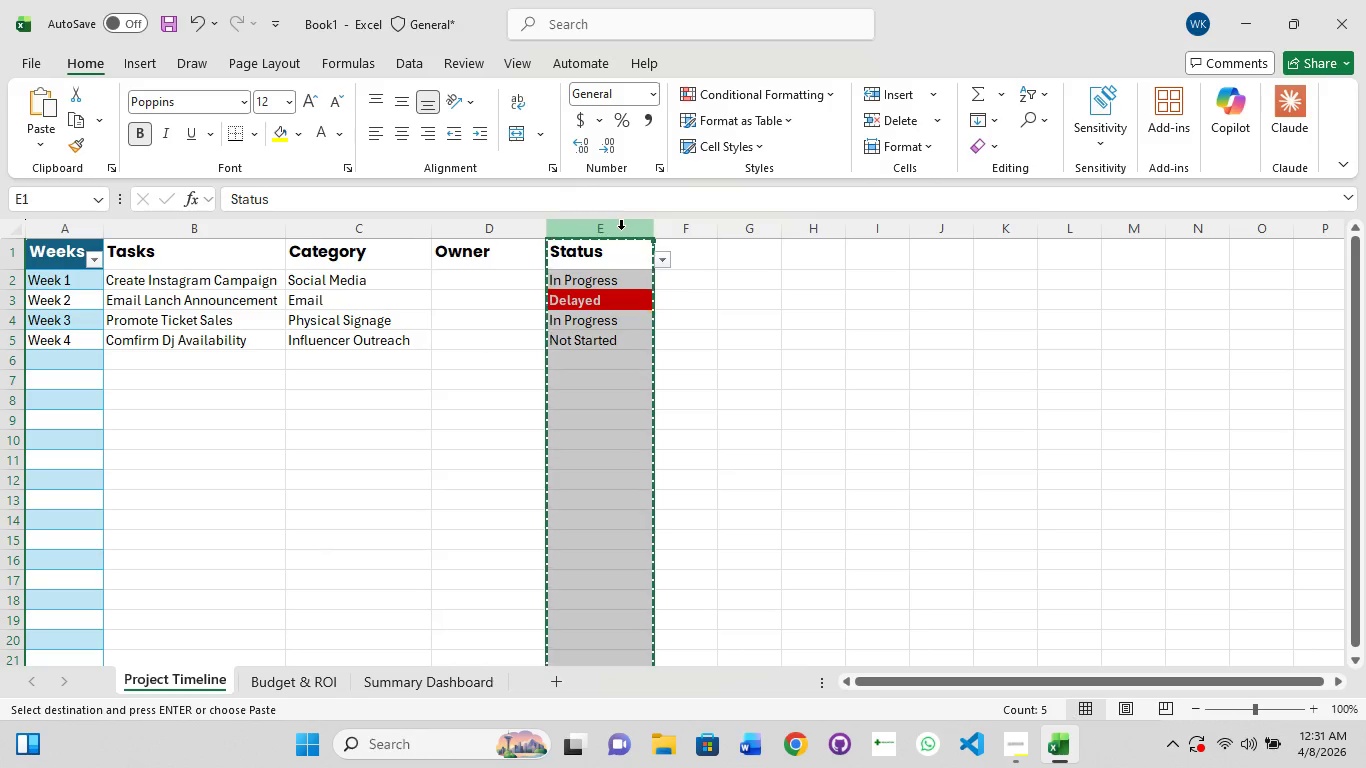 
right_click([621, 229])
 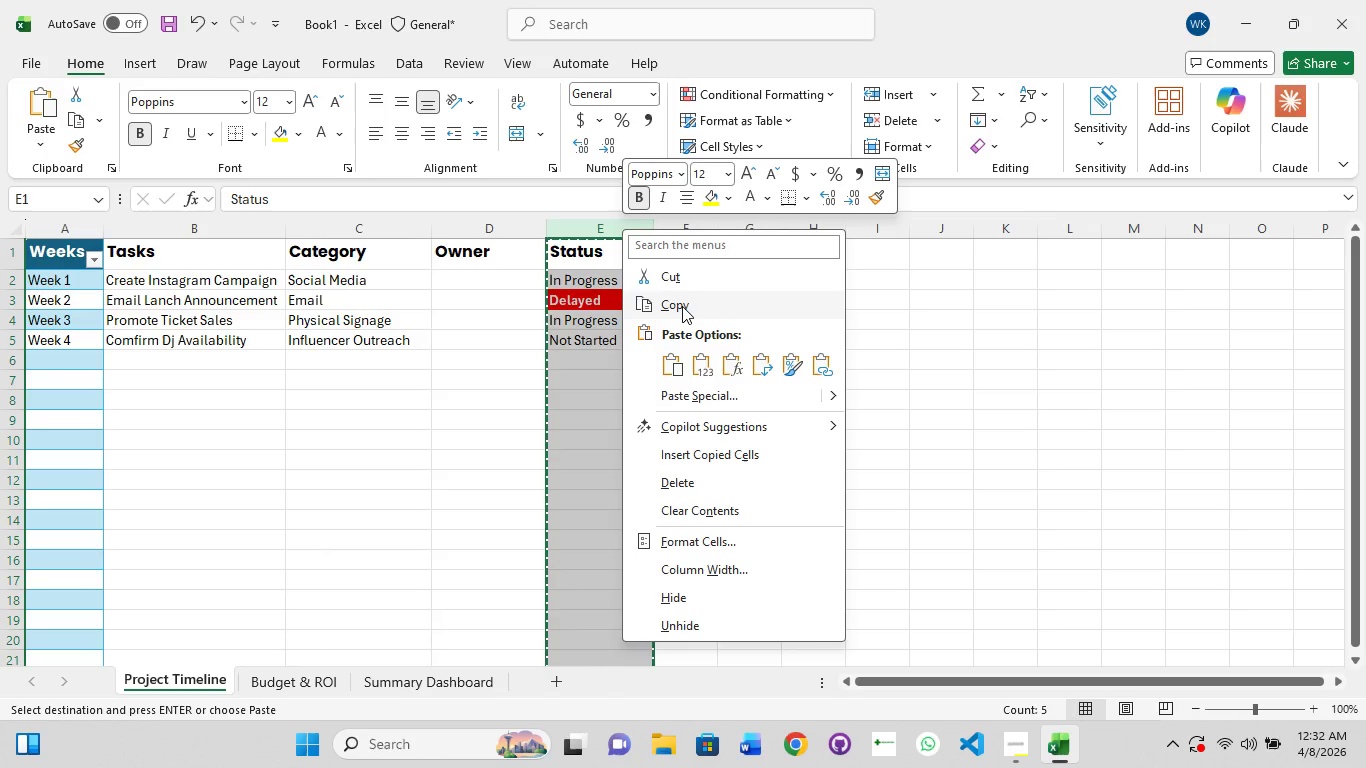 
left_click([682, 306])
 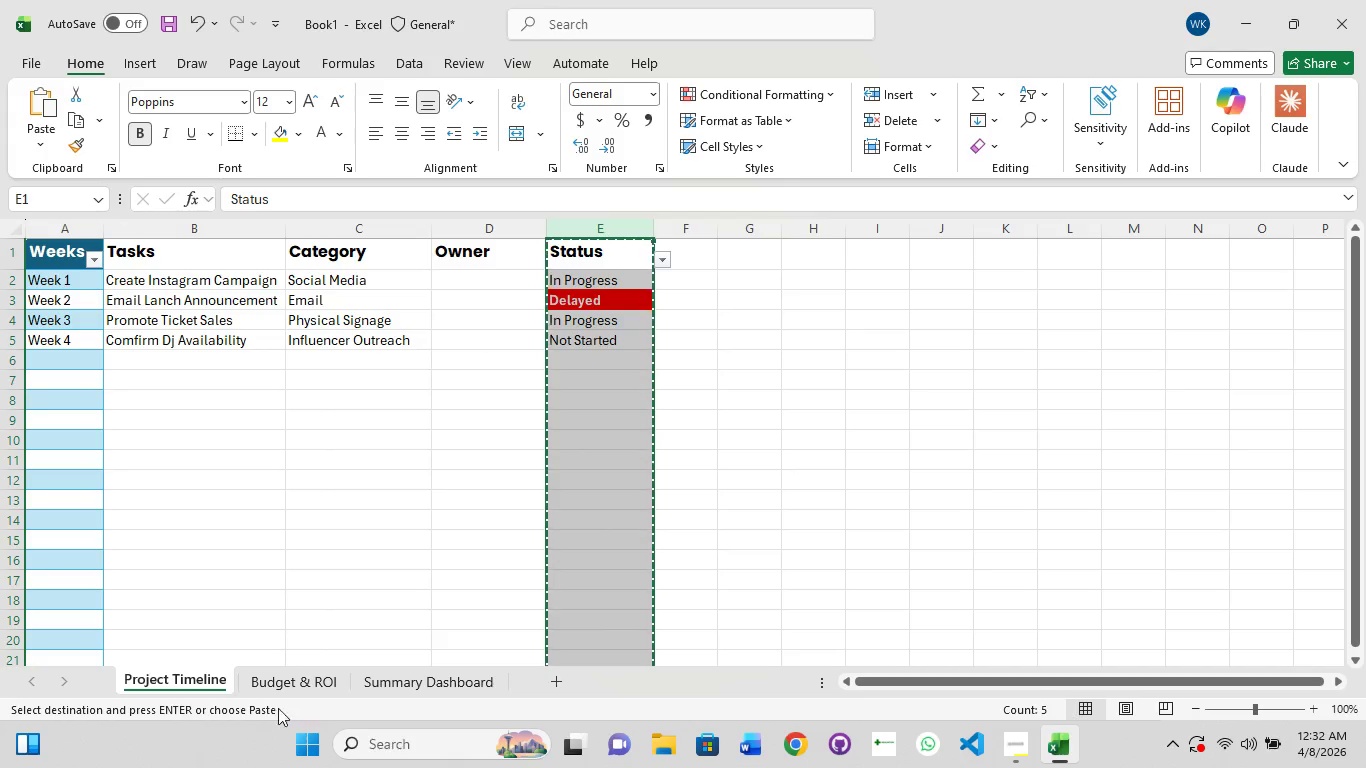 
left_click([252, 678])
 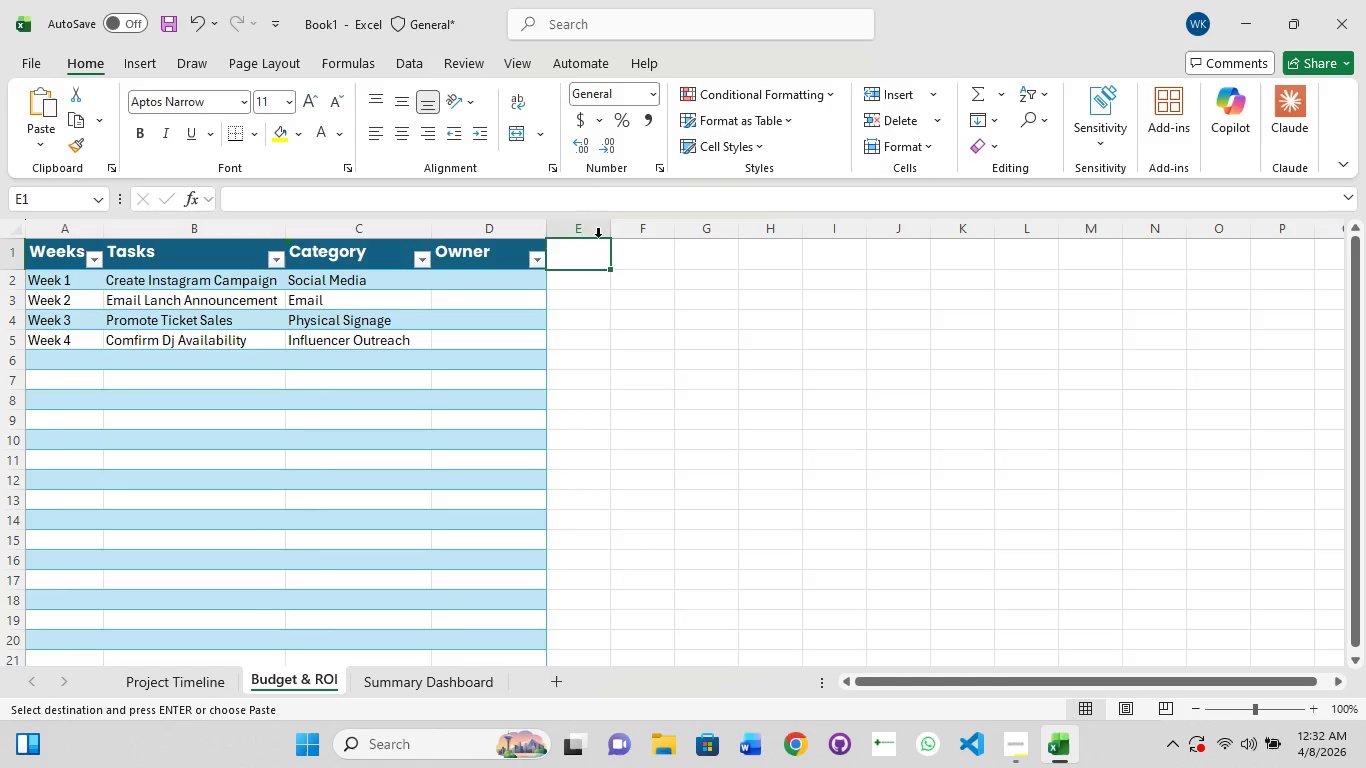 
left_click([592, 235])
 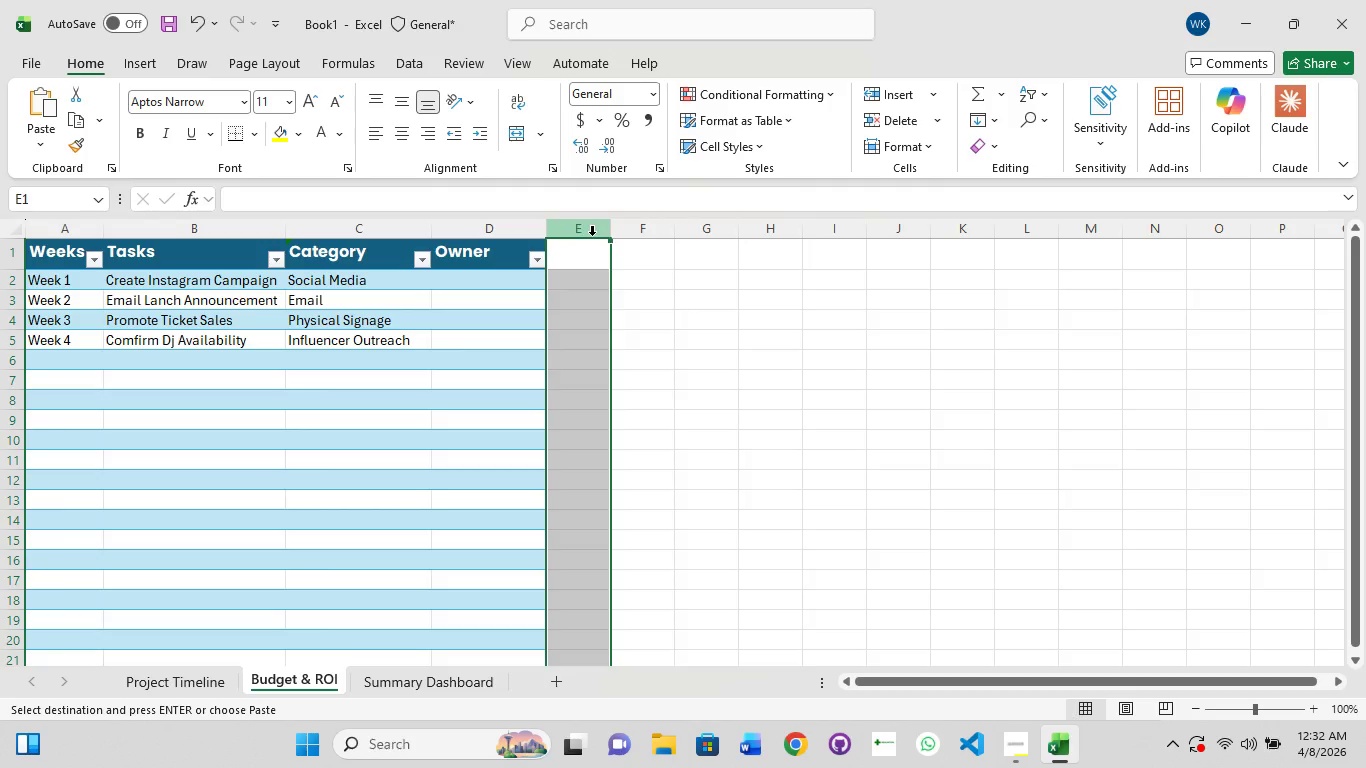 
right_click([592, 235])
 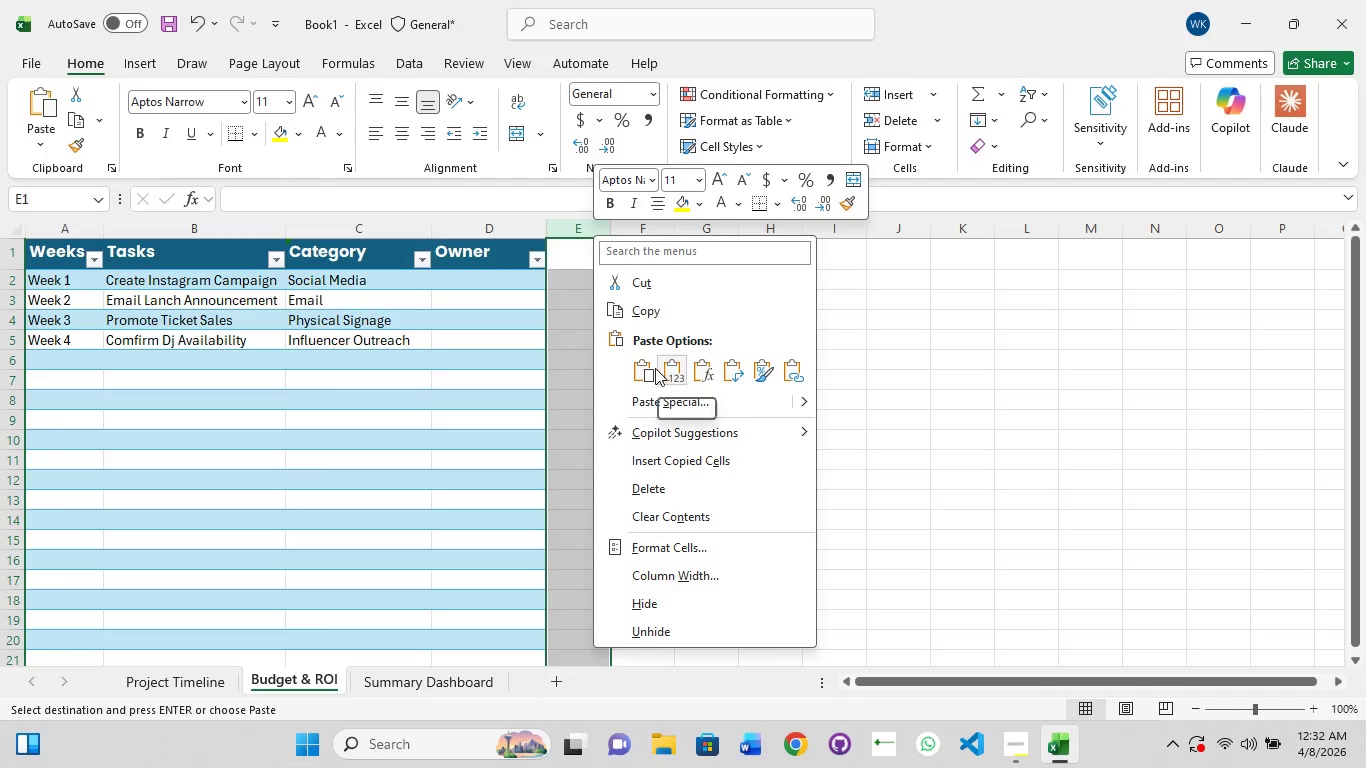 
left_click([650, 371])
 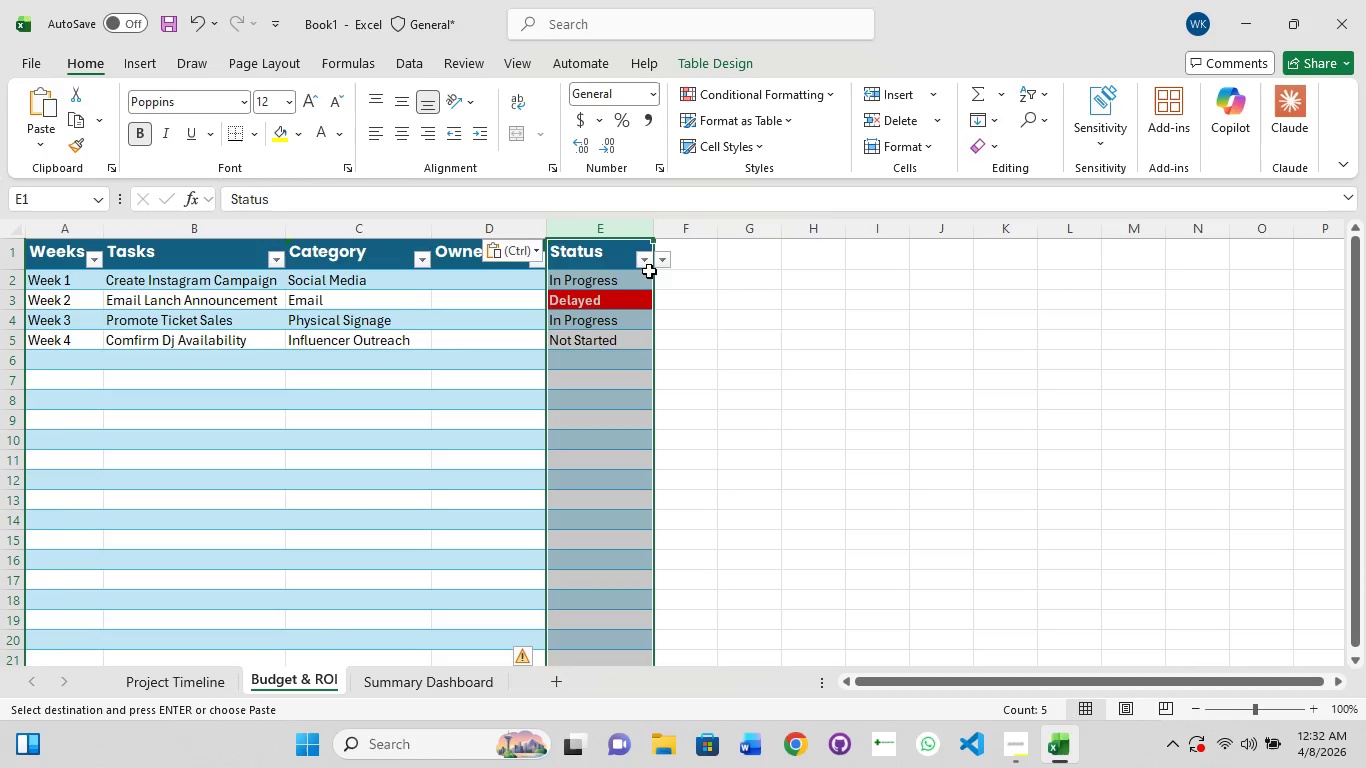 
left_click([648, 258])
 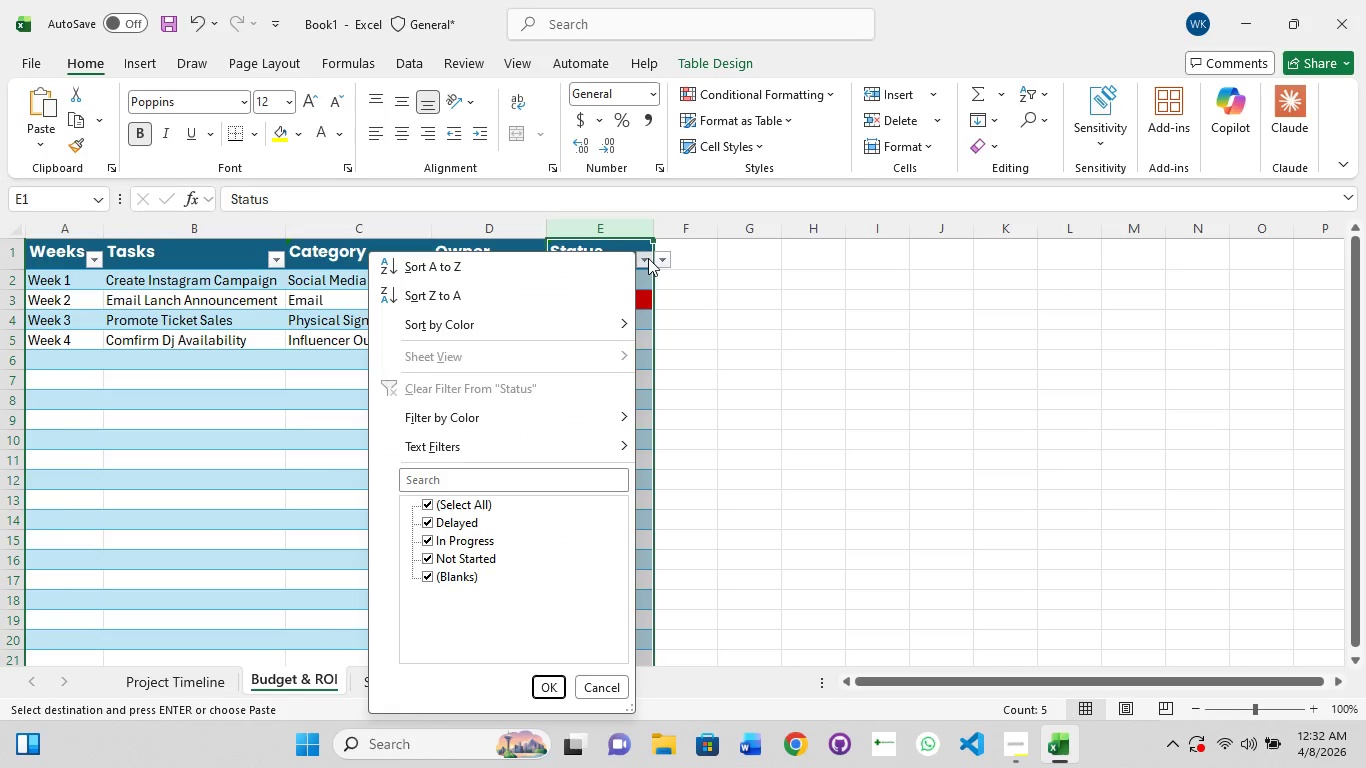 
left_click([649, 256])
 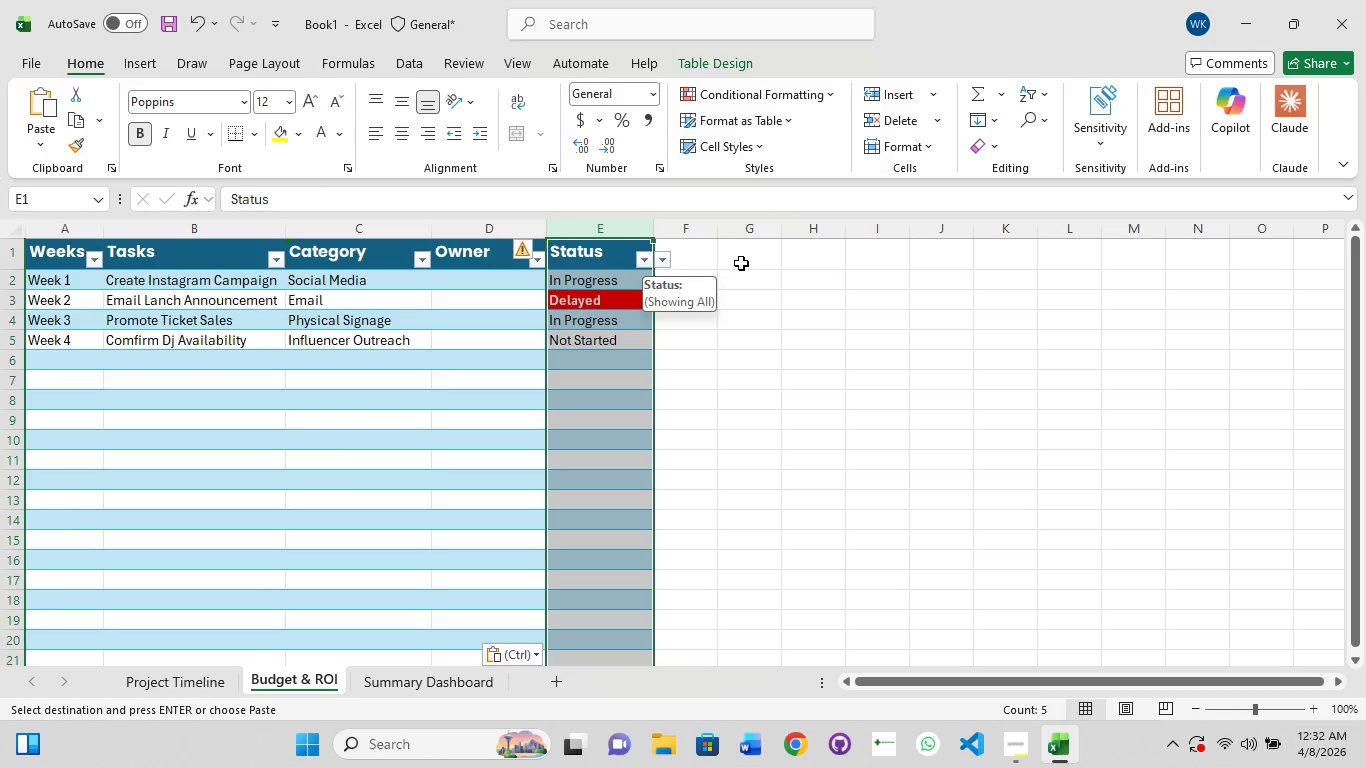 
left_click([742, 263])
 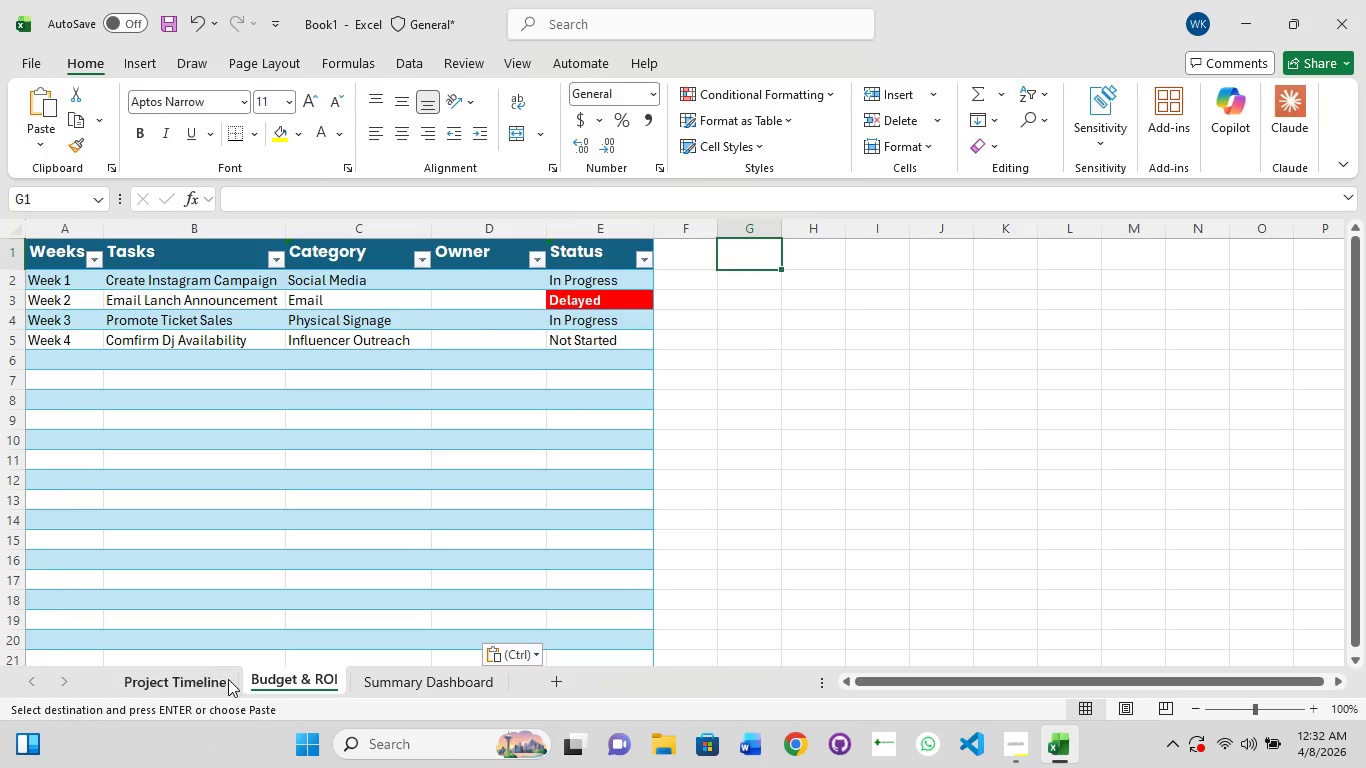 
left_click([227, 678])
 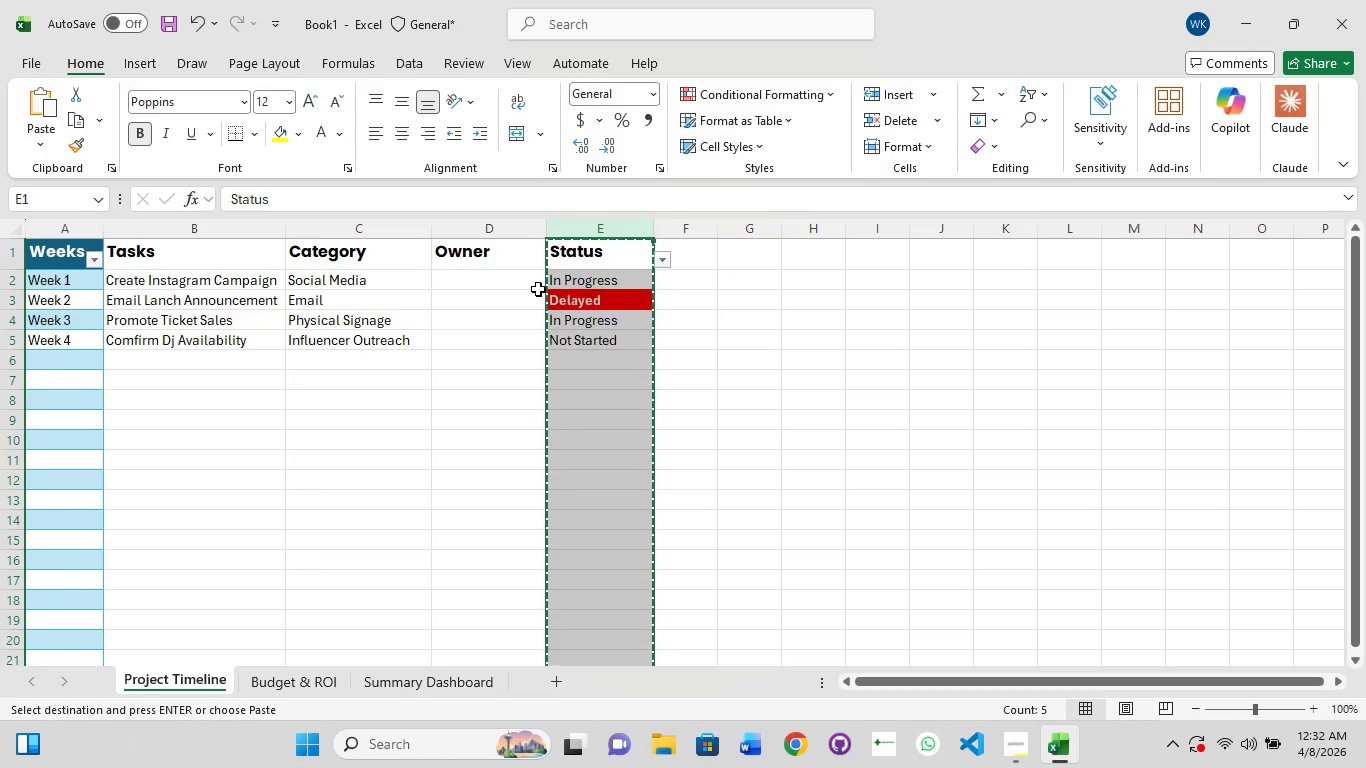 
key(Delete)
 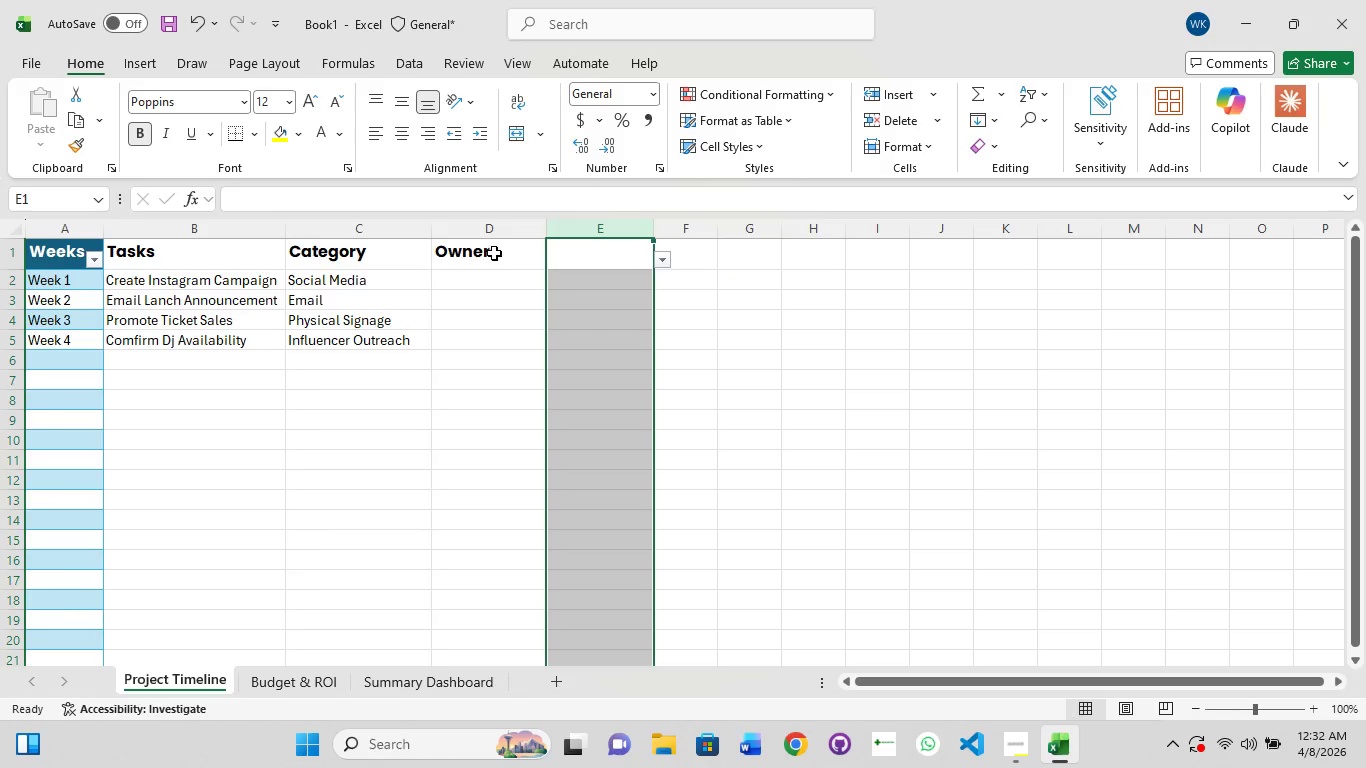 
key(Delete)
 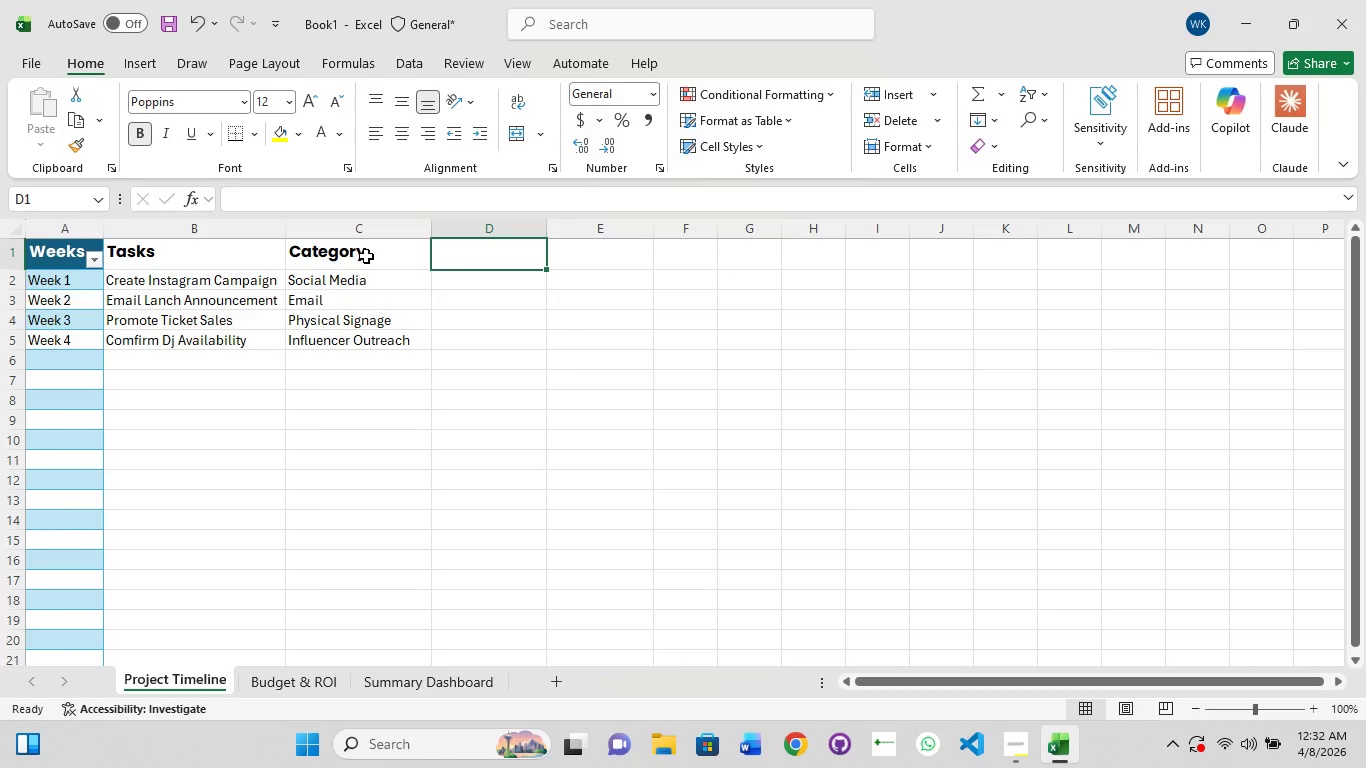 
key(Delete)
 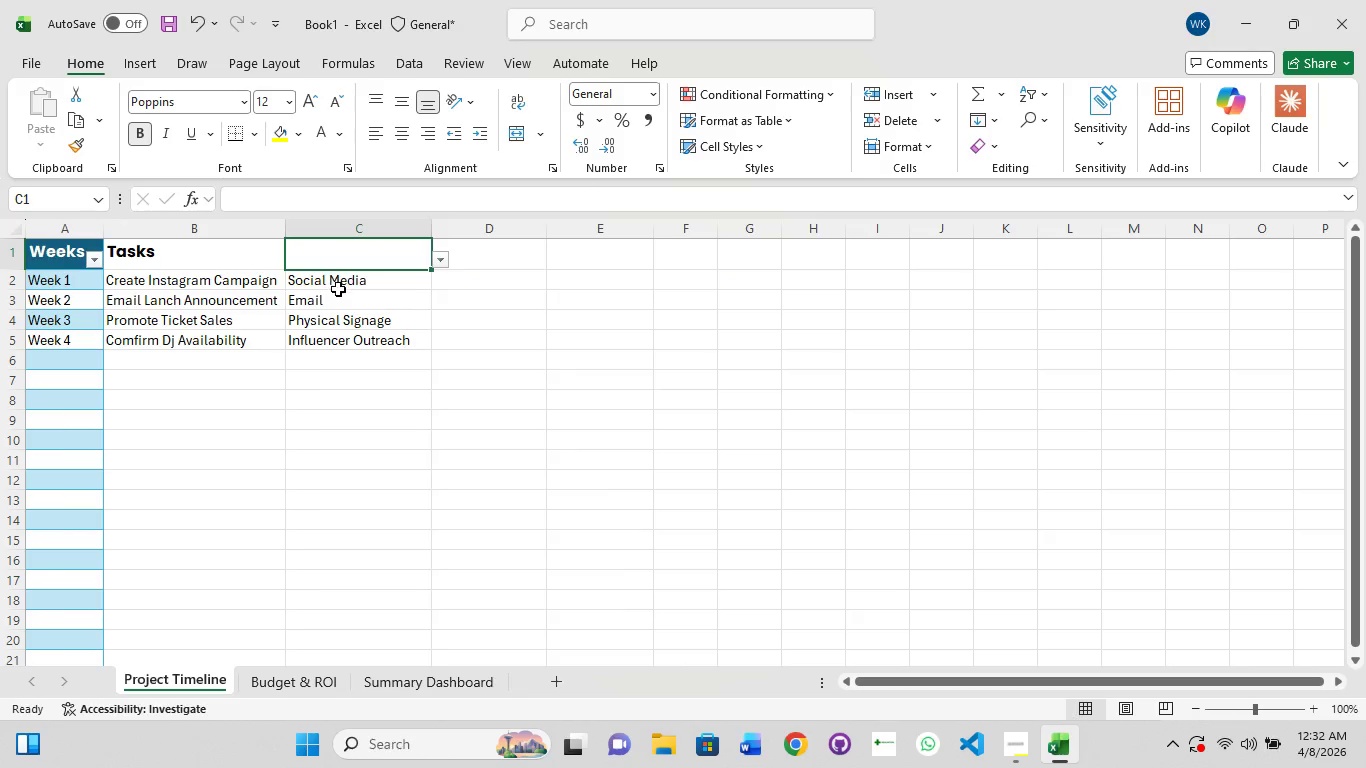 
left_click([338, 291])
 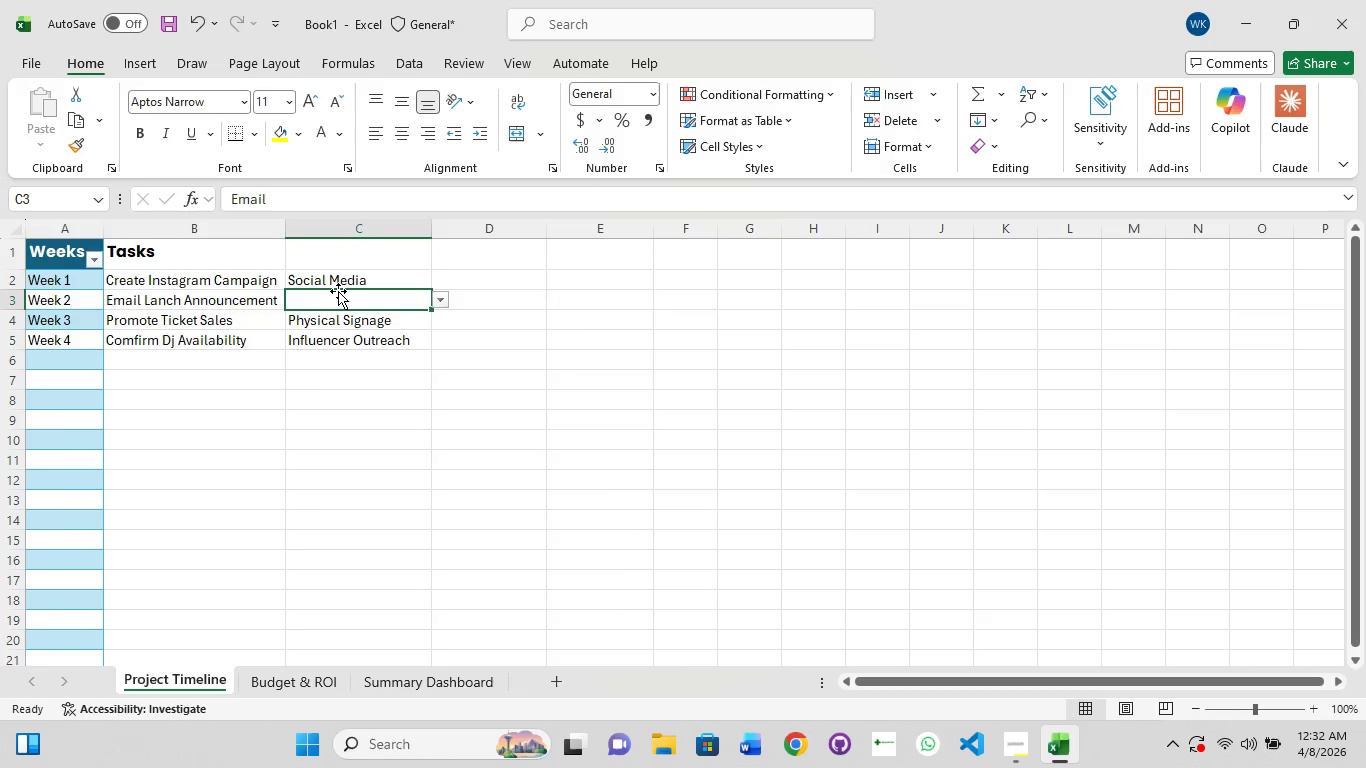 
key(Delete)
 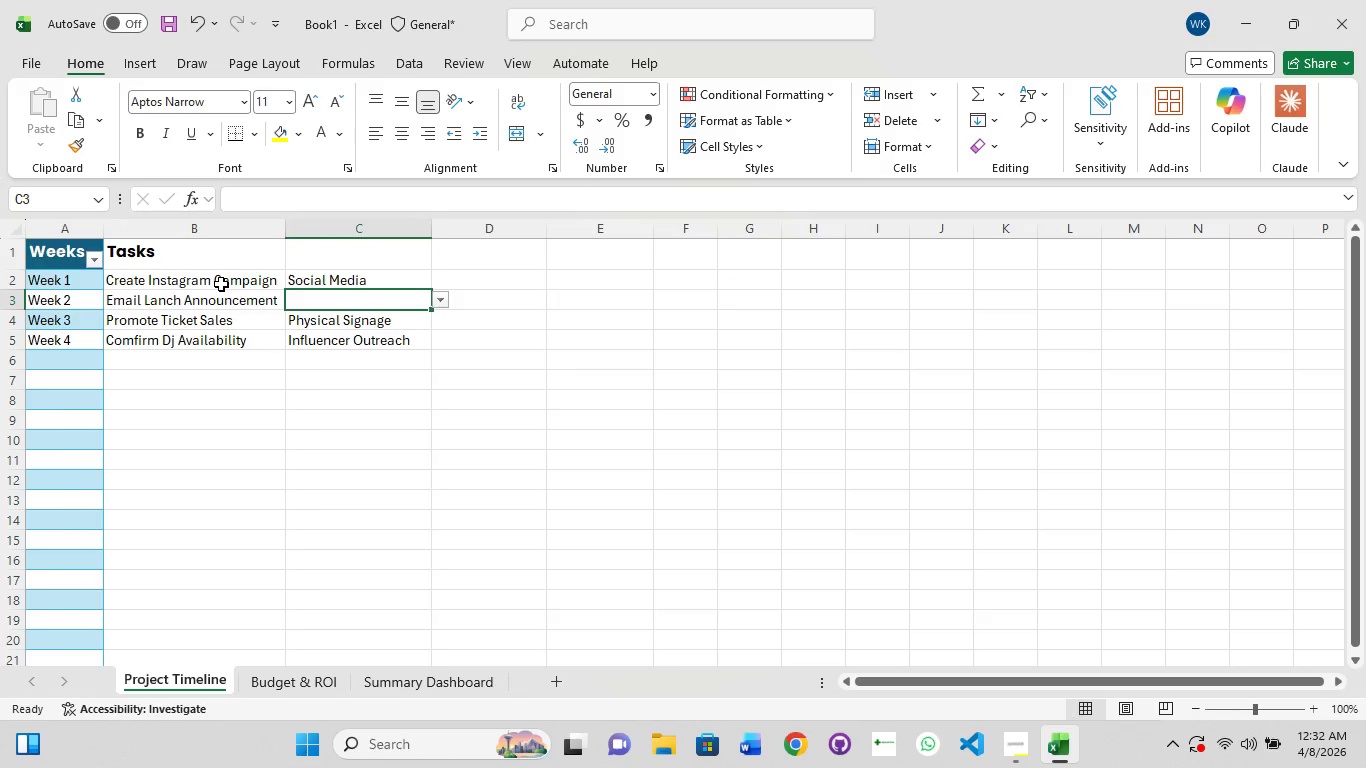 
left_click([221, 284])
 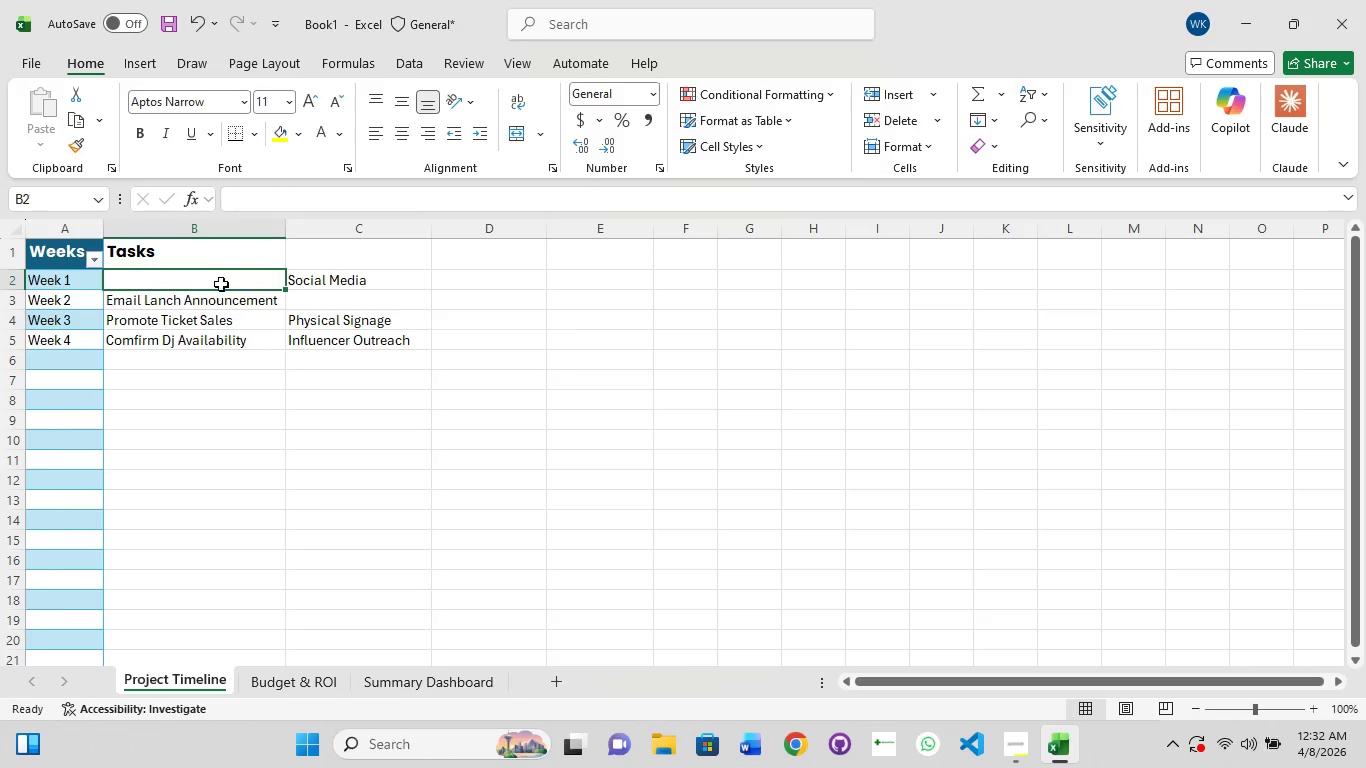 
key(Delete)
 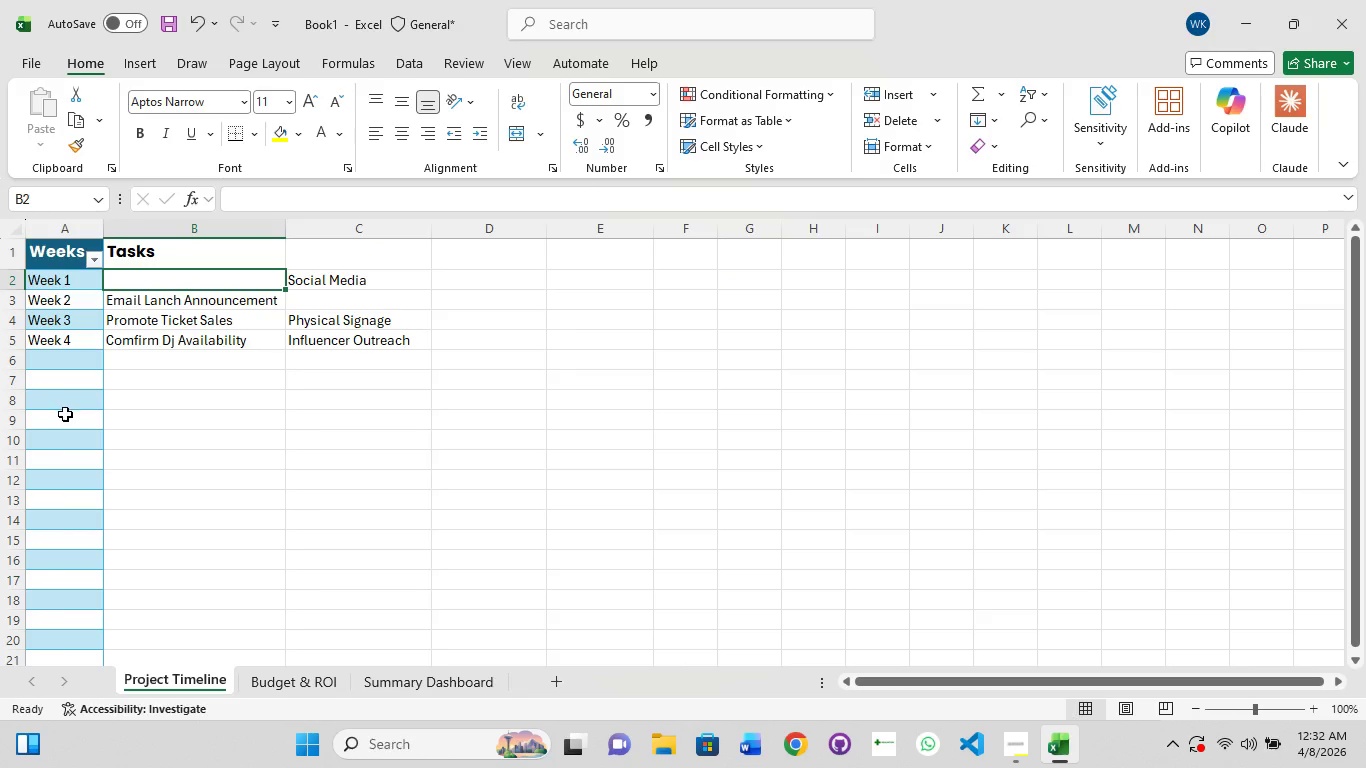 
key(Control+A)
 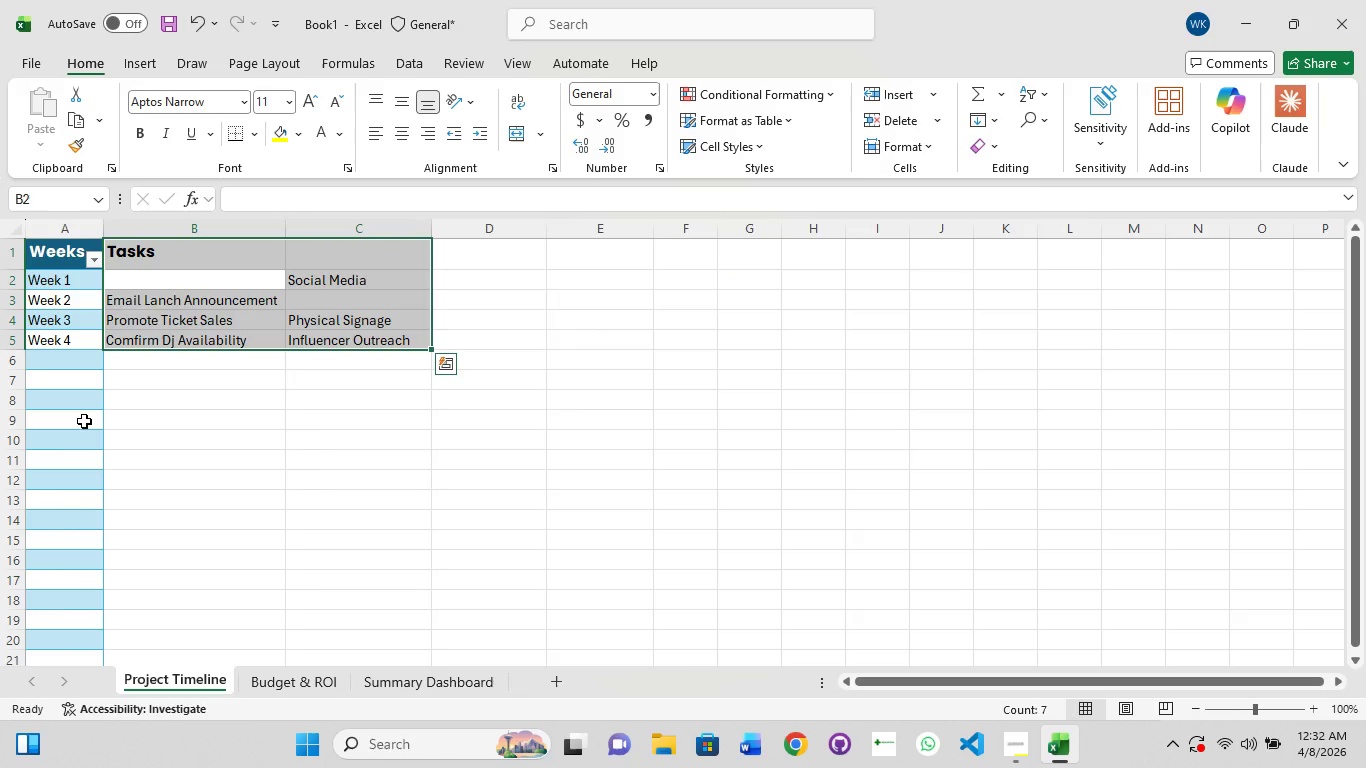 
key(Delete)
 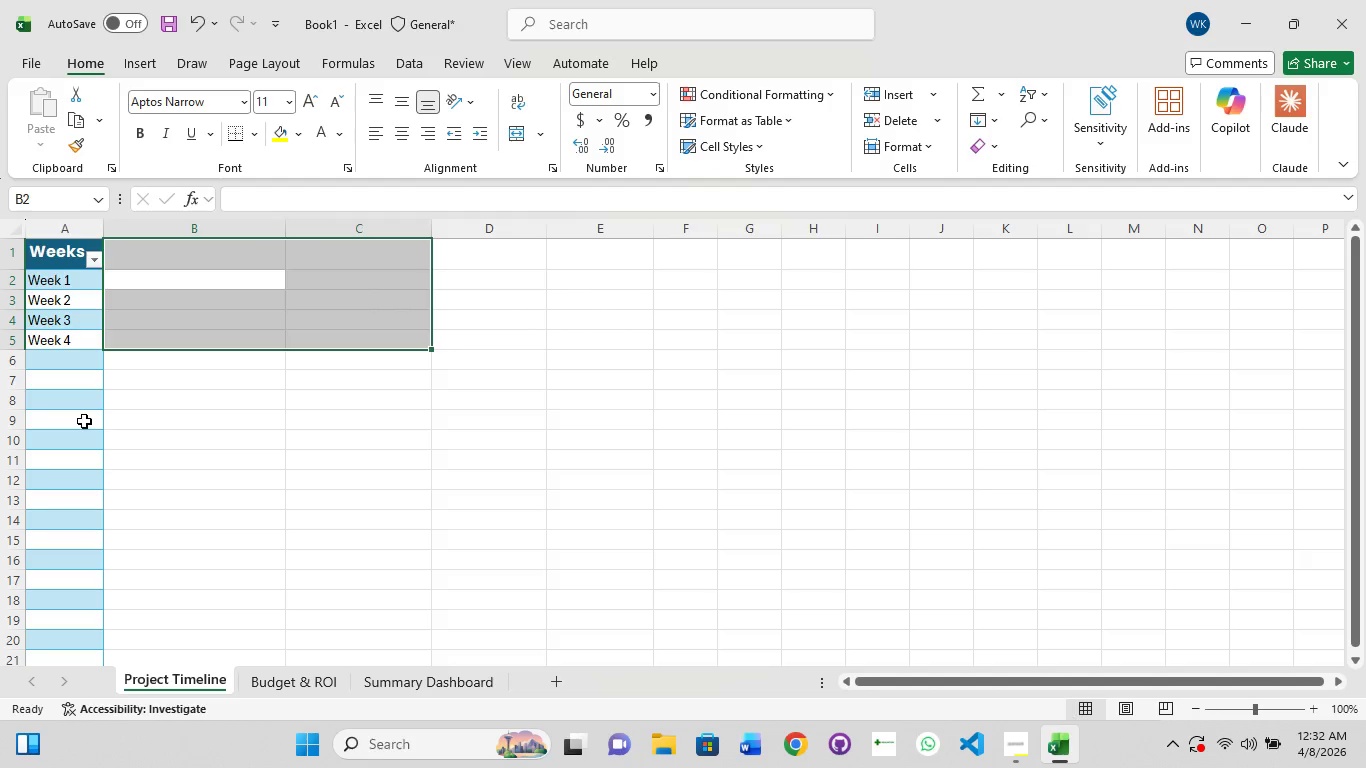 
left_click([84, 421])
 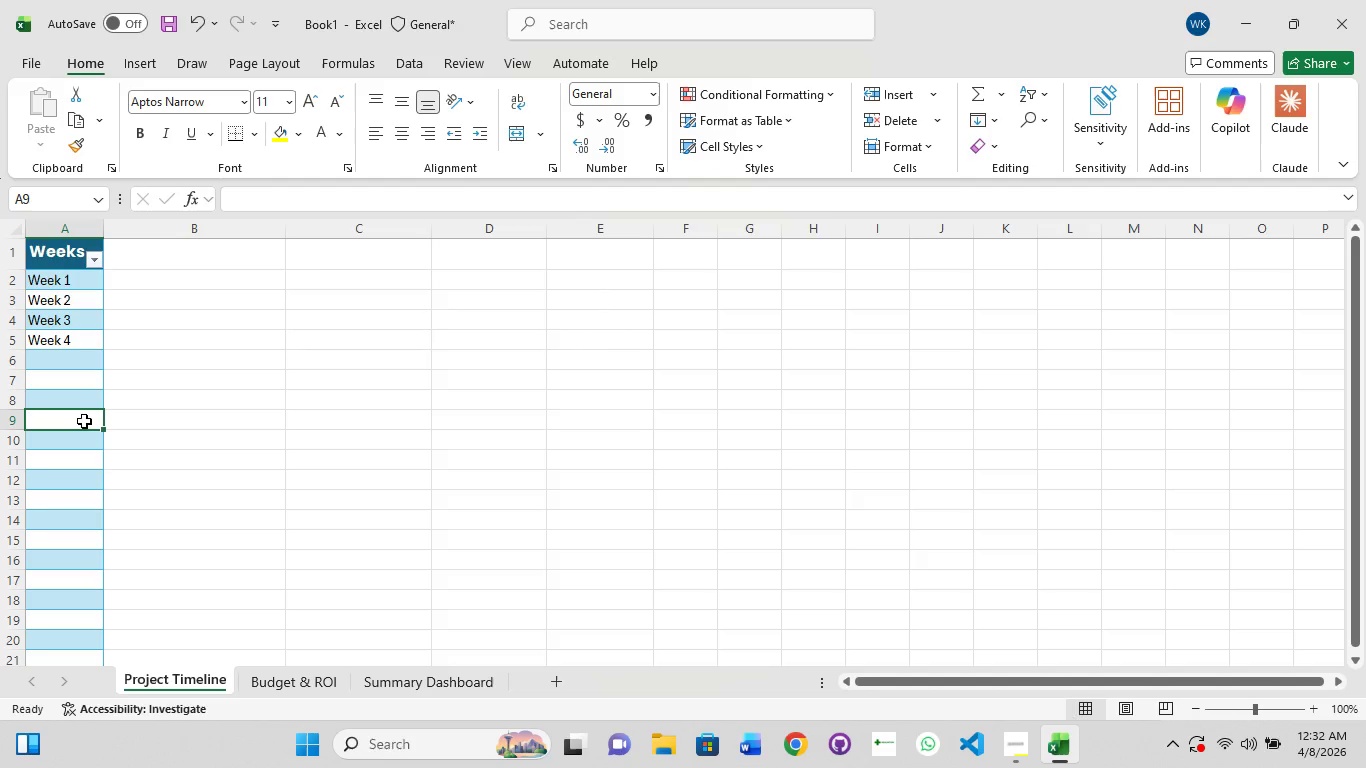 
key(Delete)
 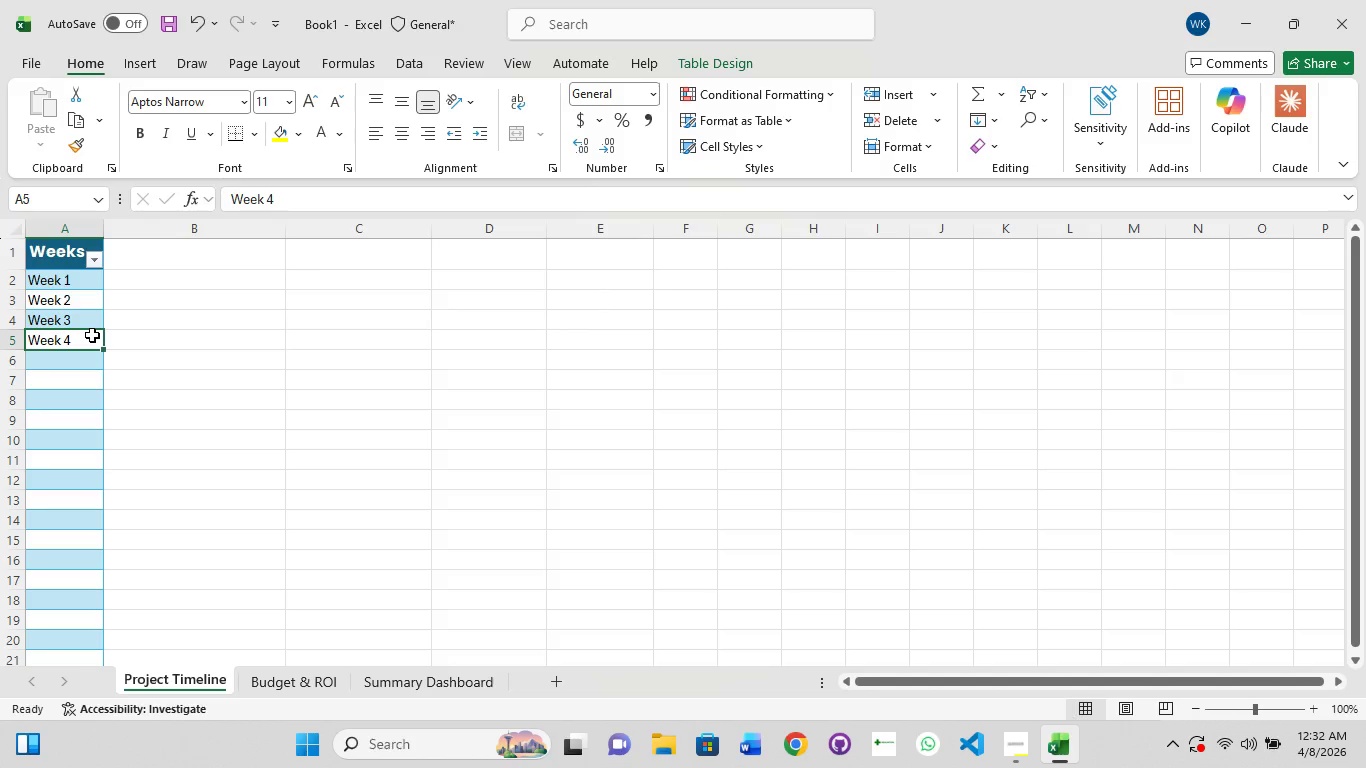 
key(Control+A)
 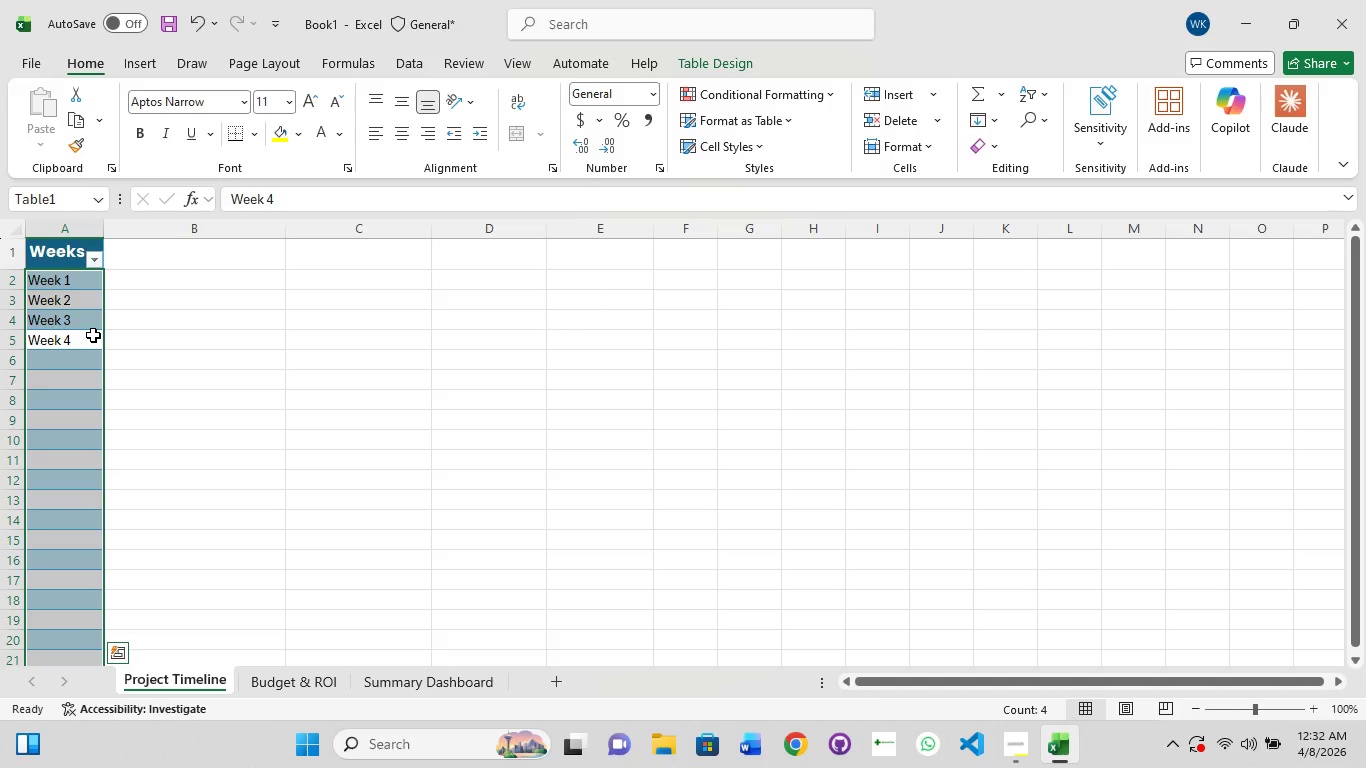 
key(Delete)
 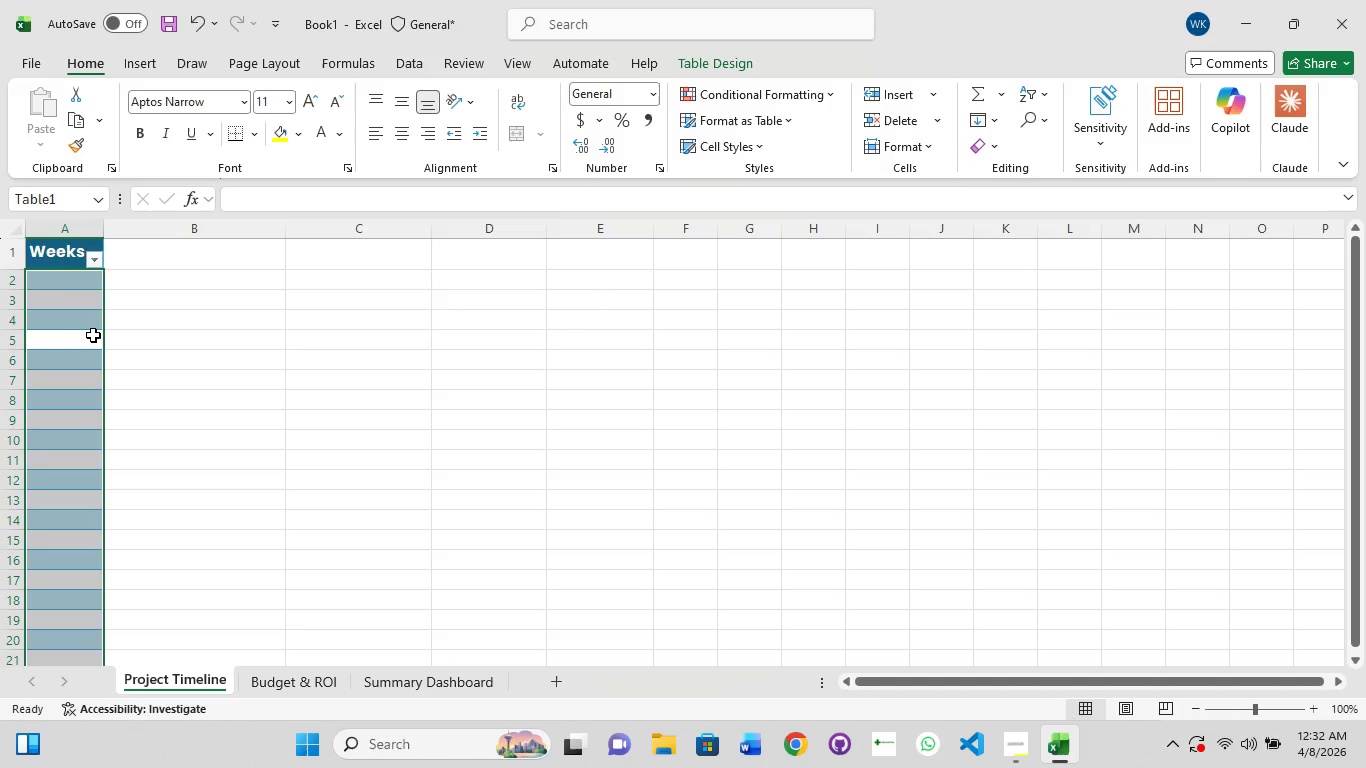 
key(Delete)
 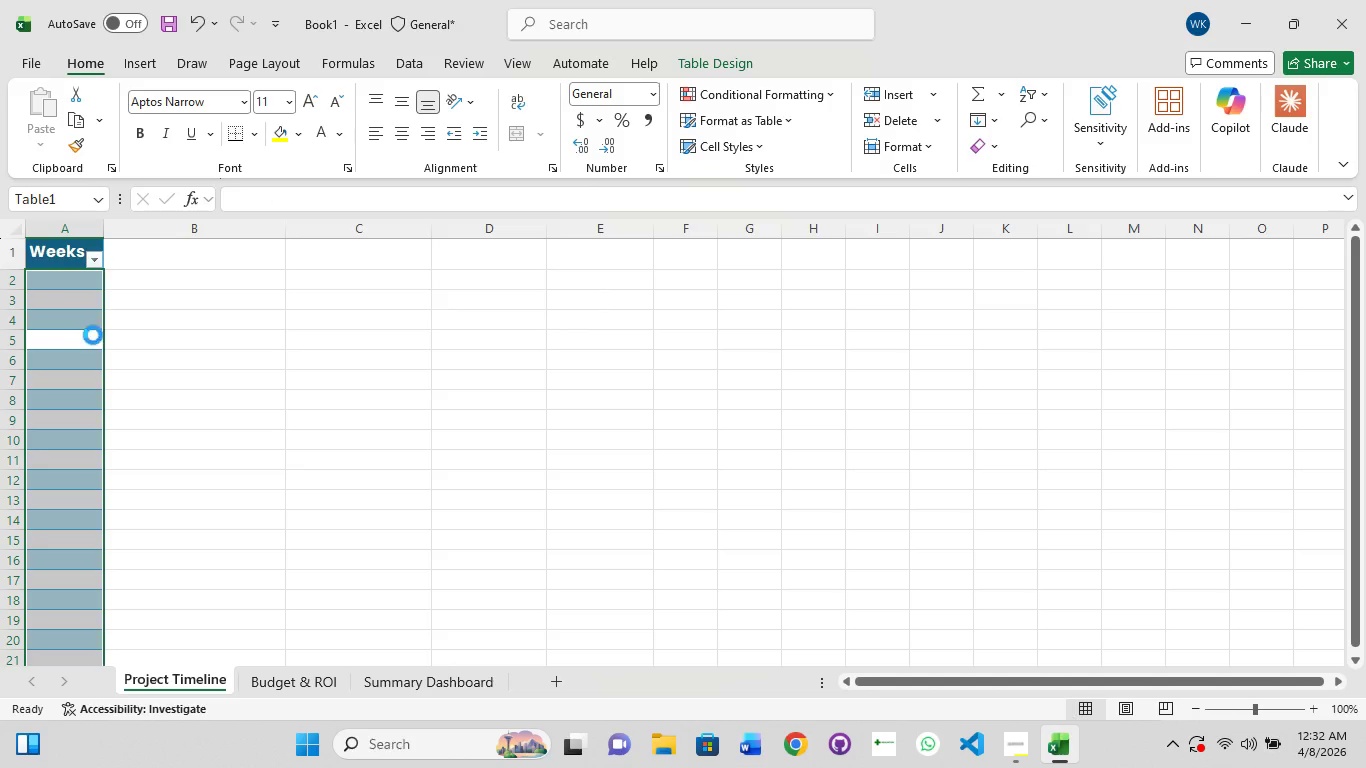 
key(Delete)
 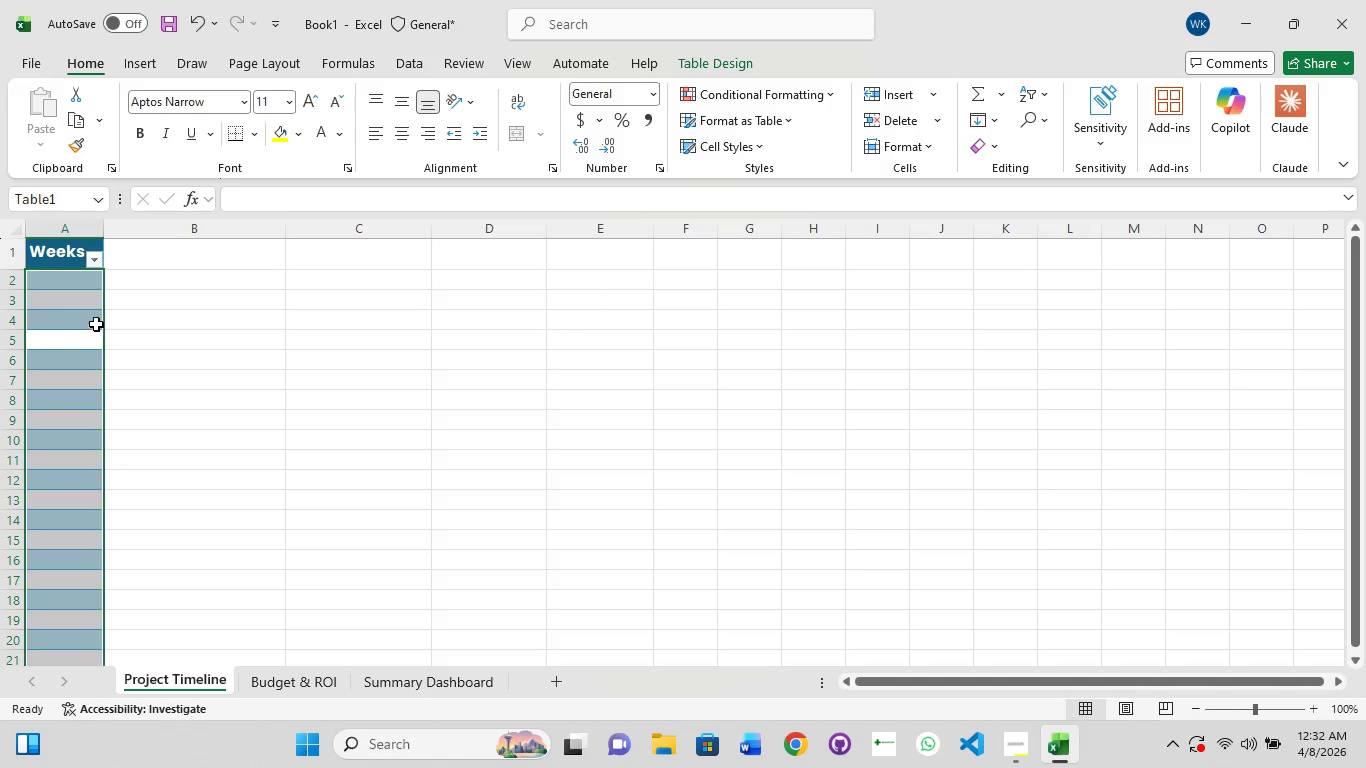 
left_click_drag(start_coordinate=[96, 322], to_coordinate=[68, 263])
 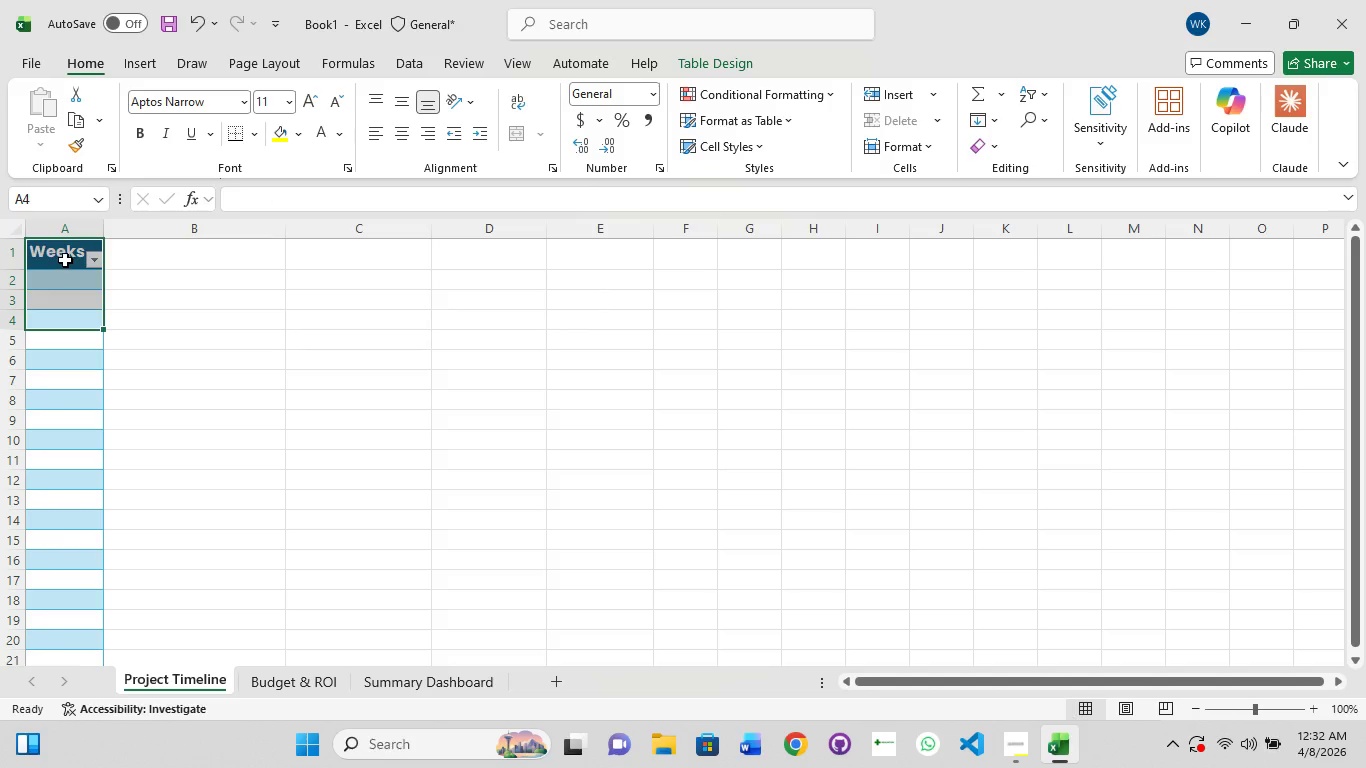 
left_click([65, 260])
 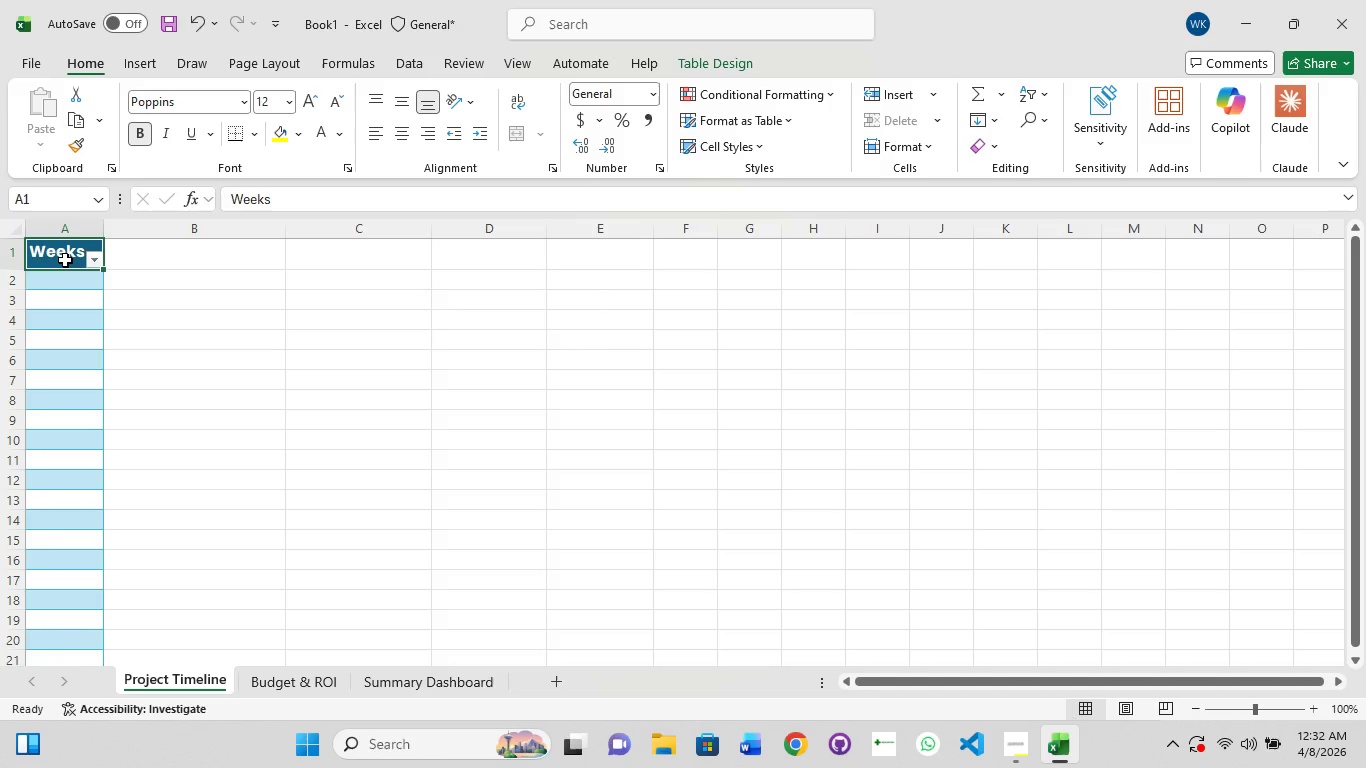 
left_click([65, 260])
 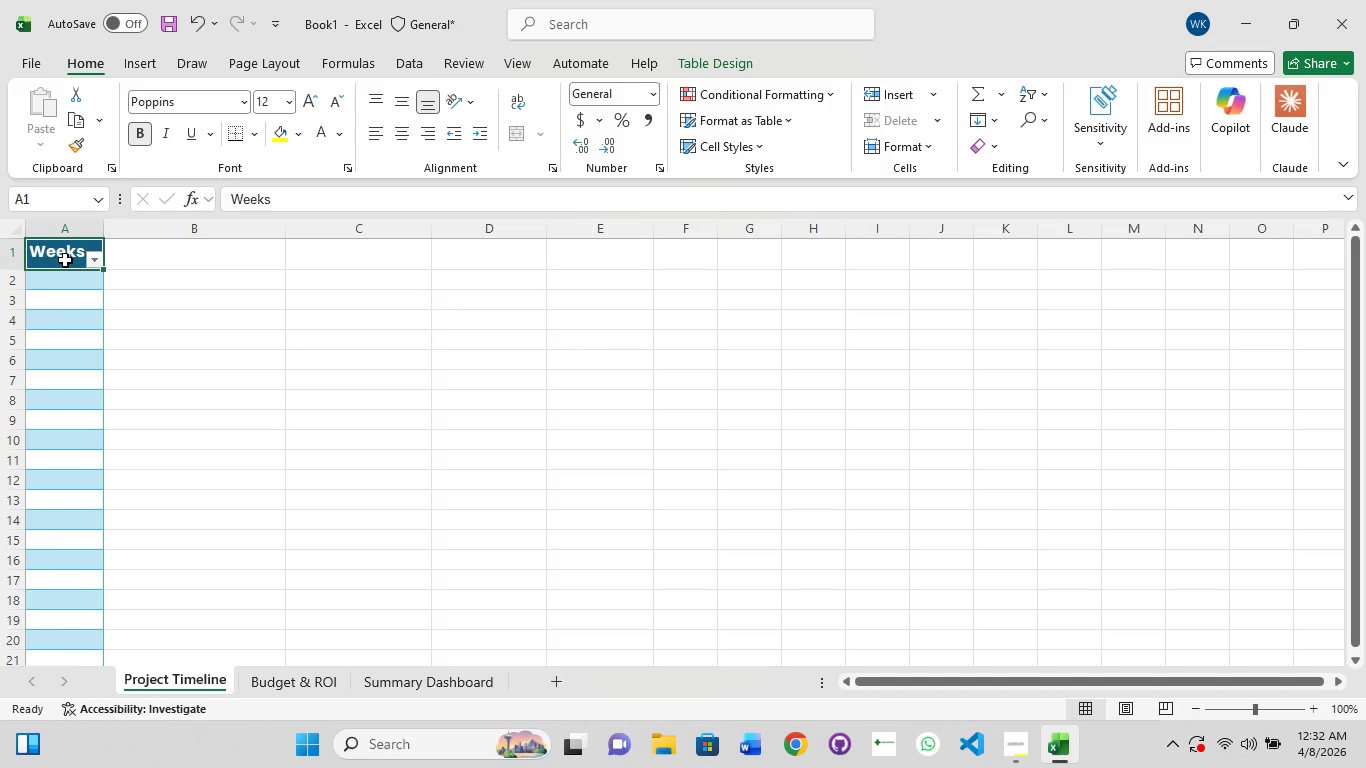 
key(Home)
 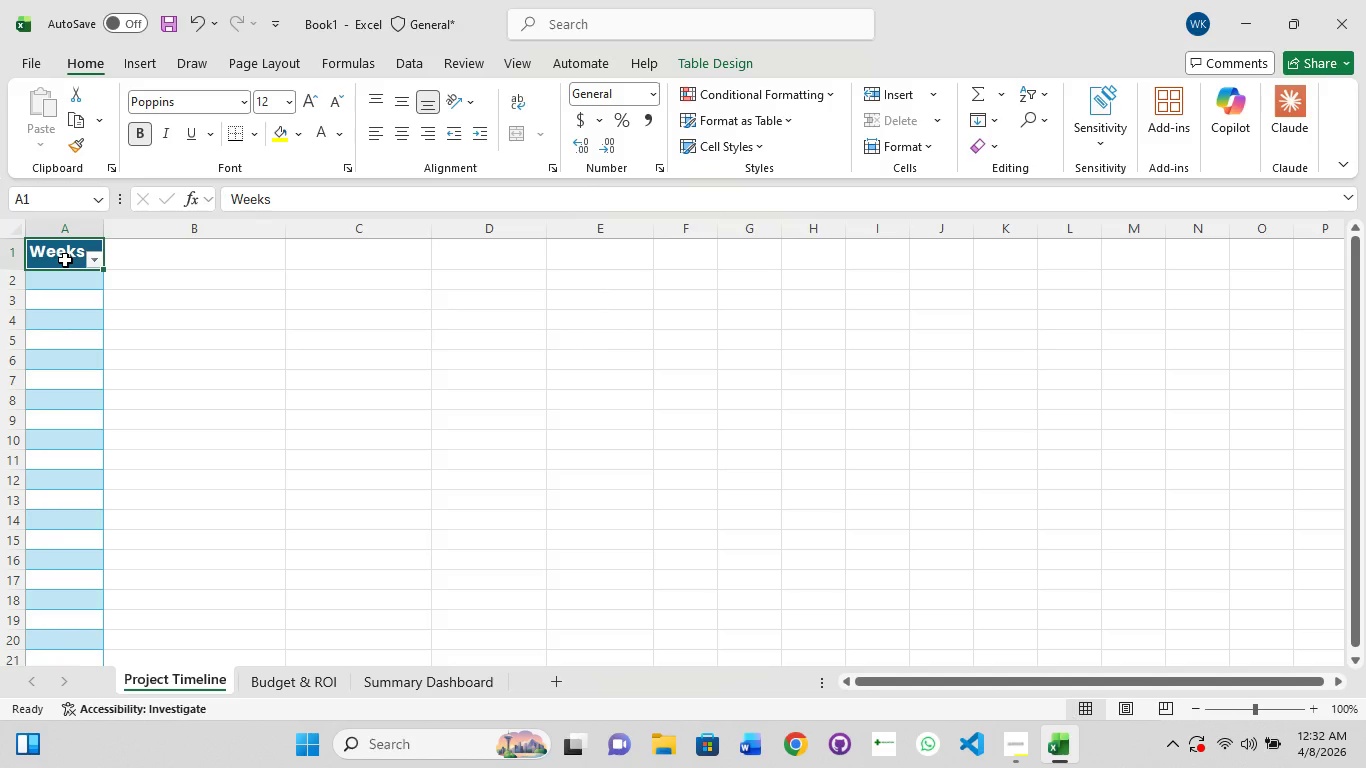 
key(Delete)
 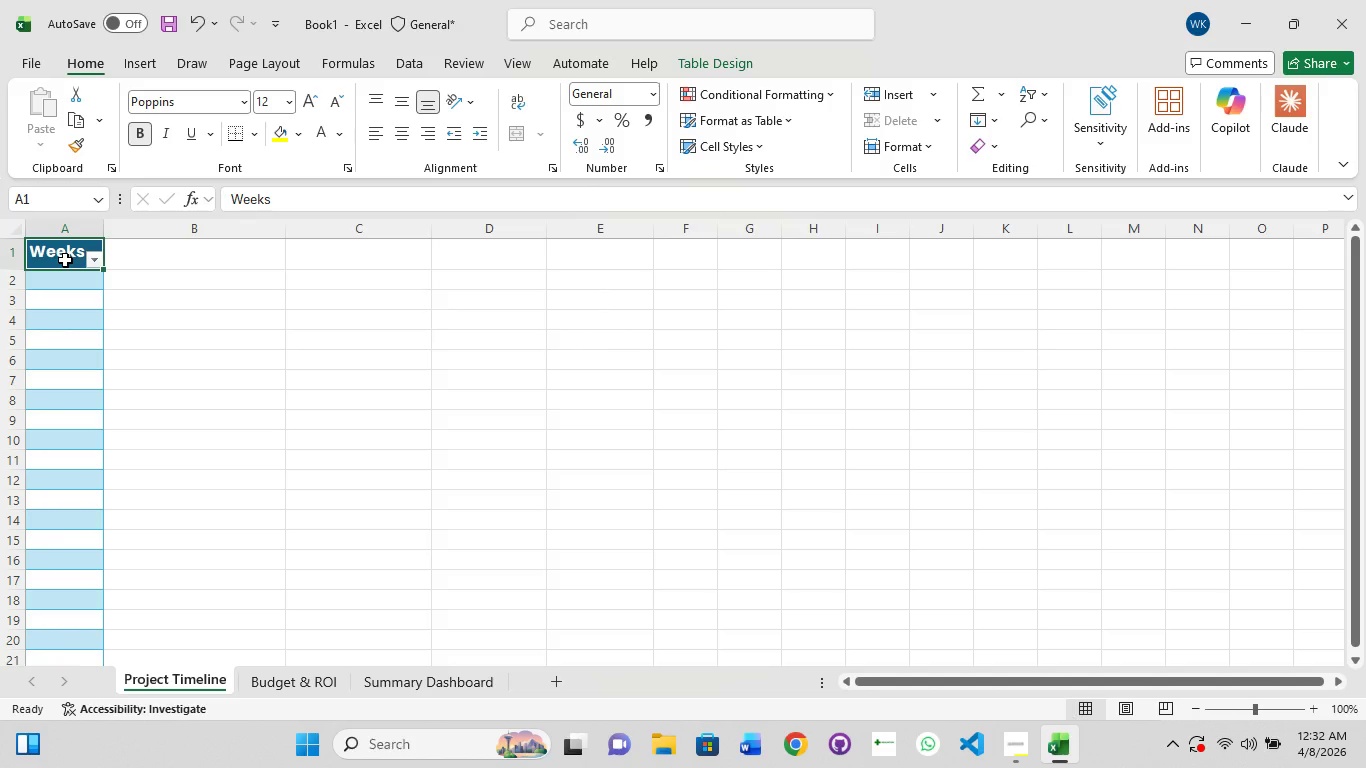 
key(Delete)
 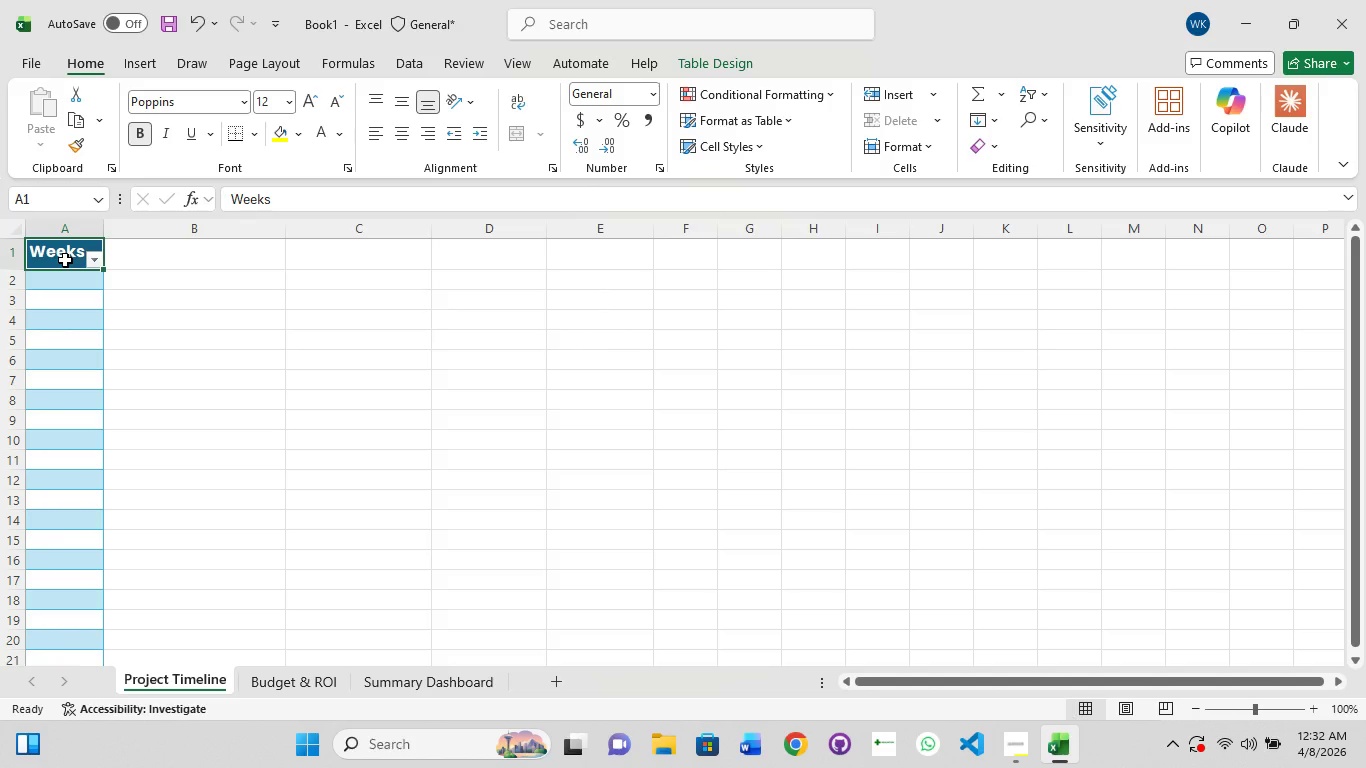 
key(Delete)
 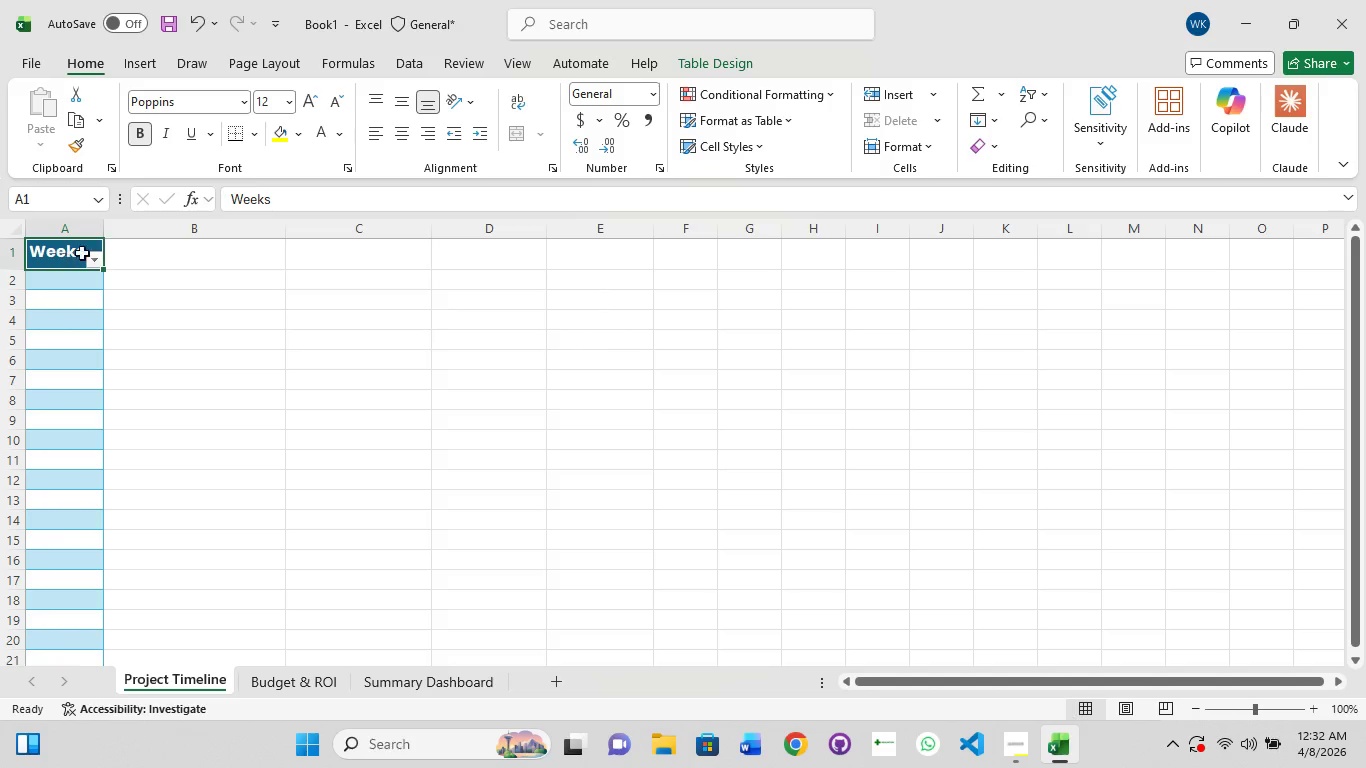 
key(Delete)
 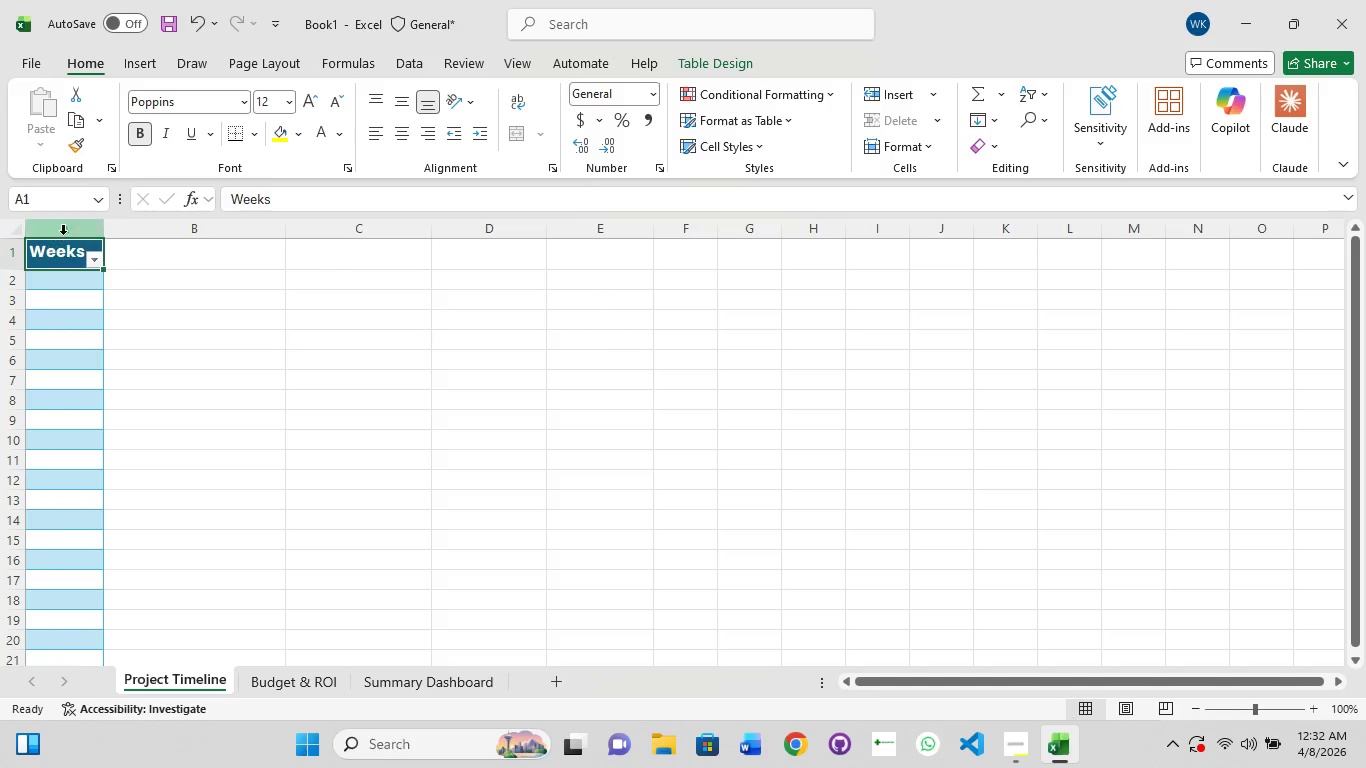 
key(Backspace)
 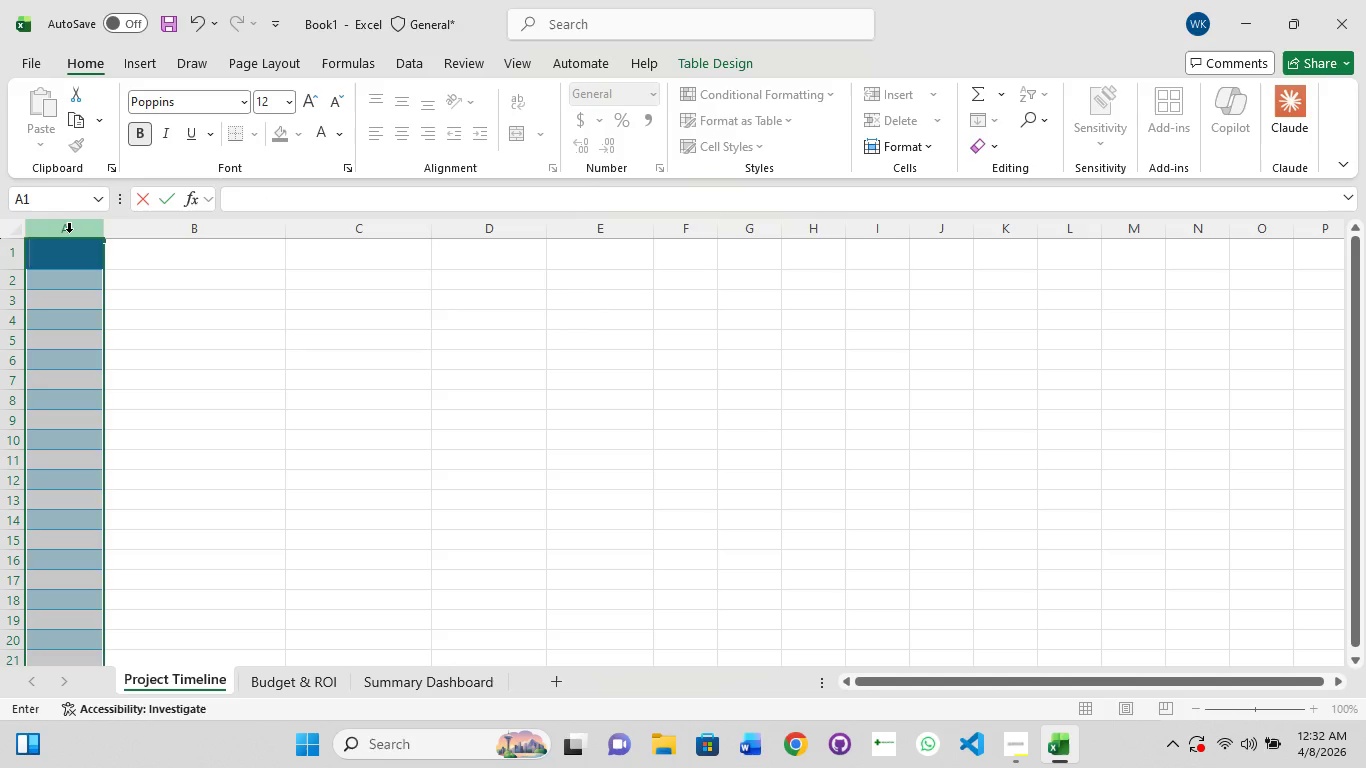 
key(Backspace)
 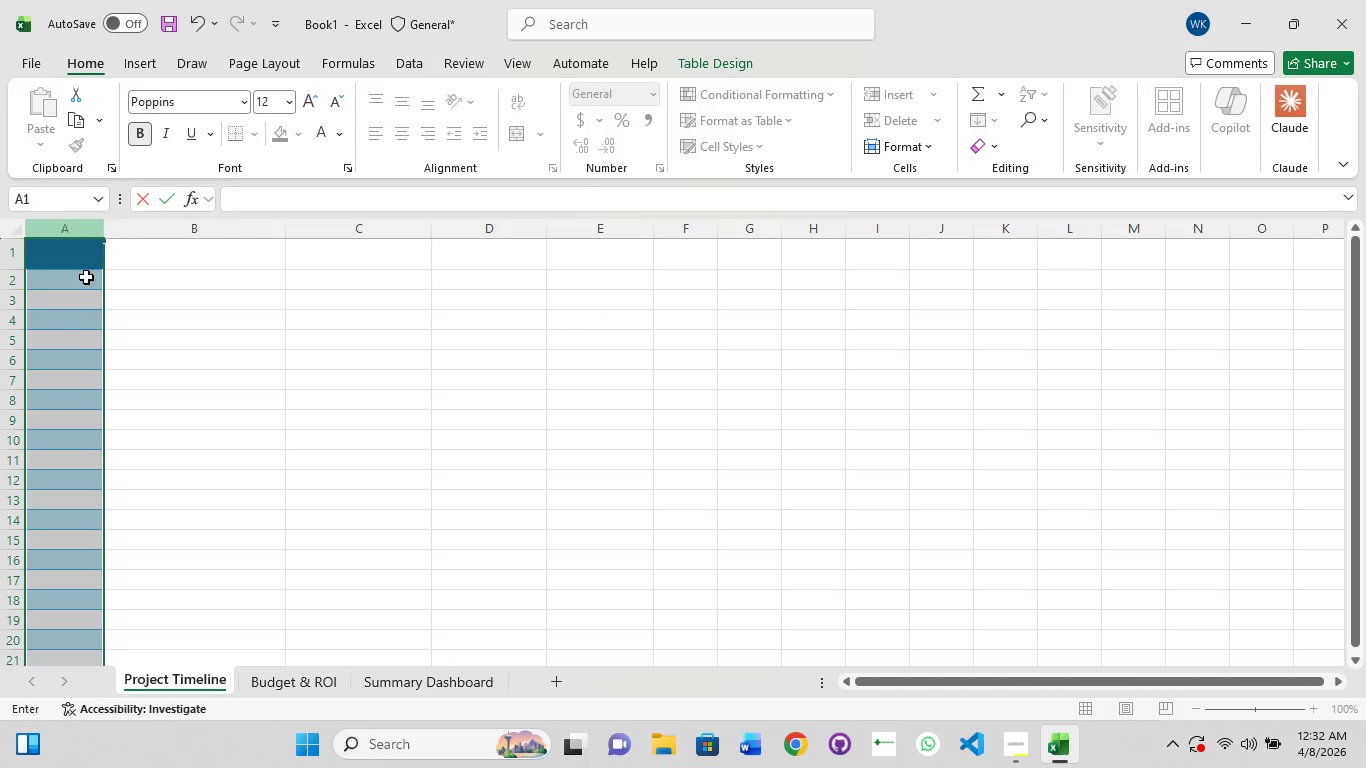 
key(Backspace)
 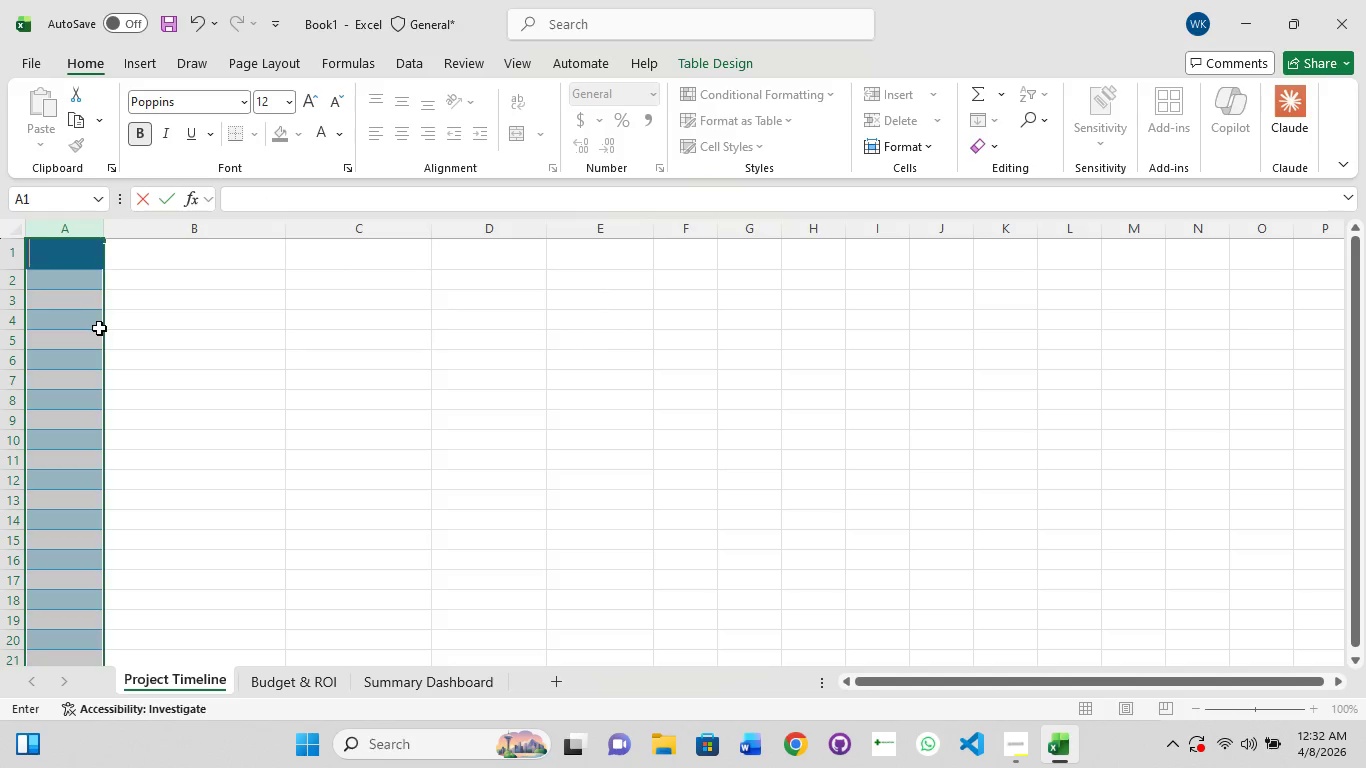 
left_click([99, 328])
 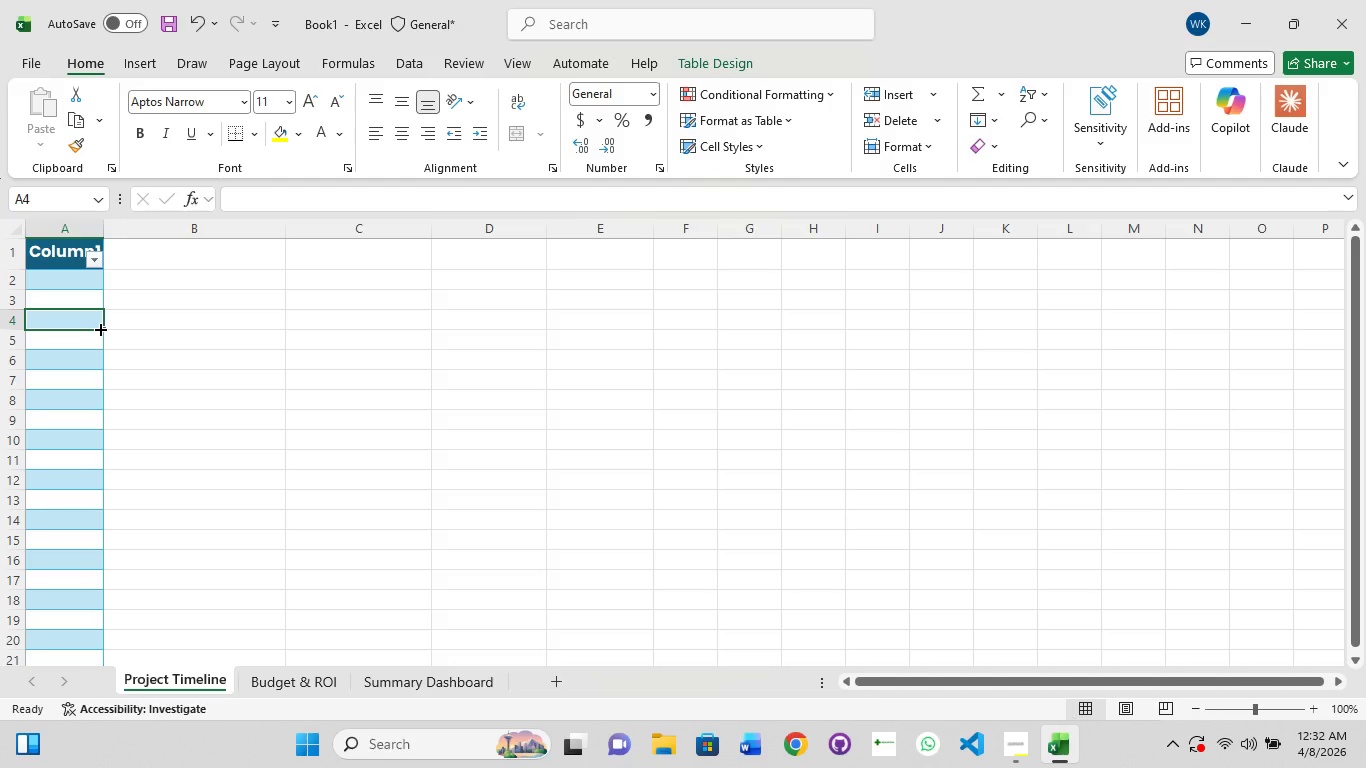 
key(Delete)
 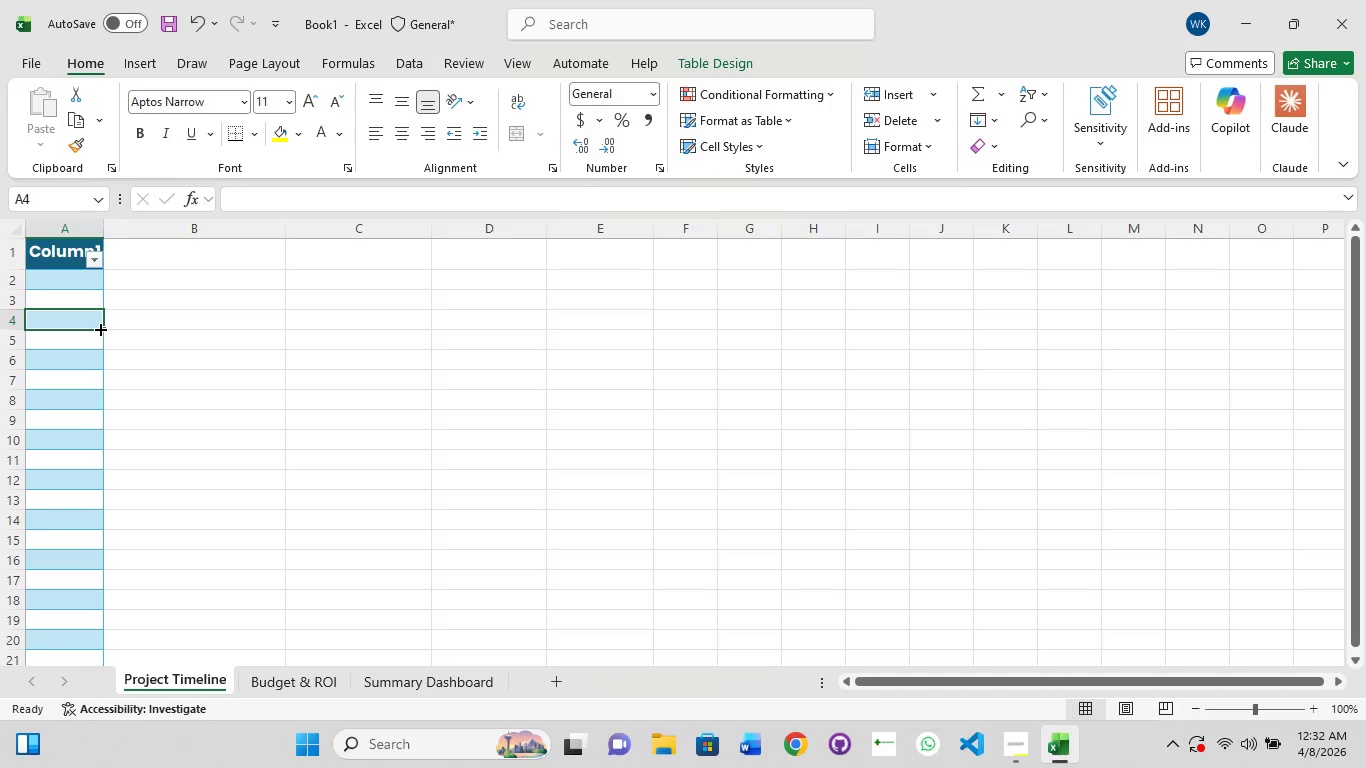 
key(Delete)
 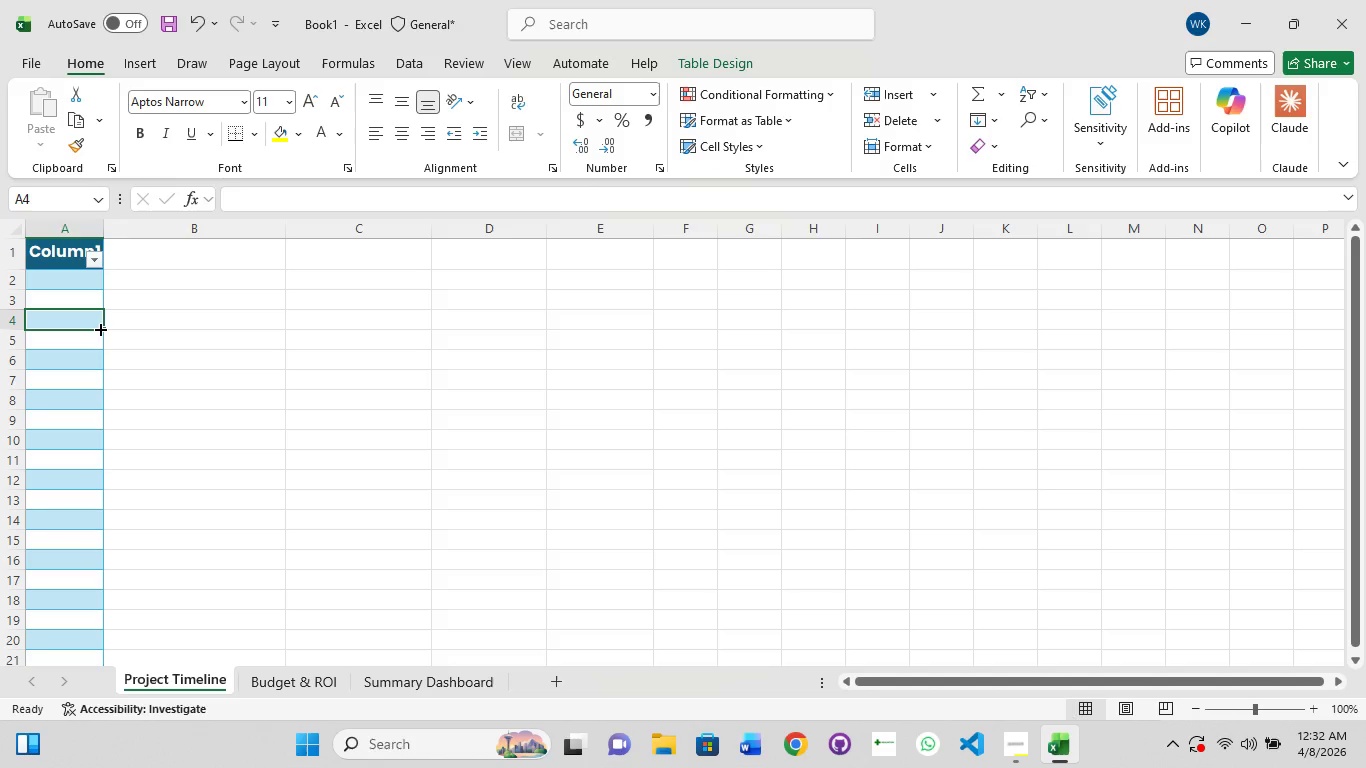 
key(Delete)
 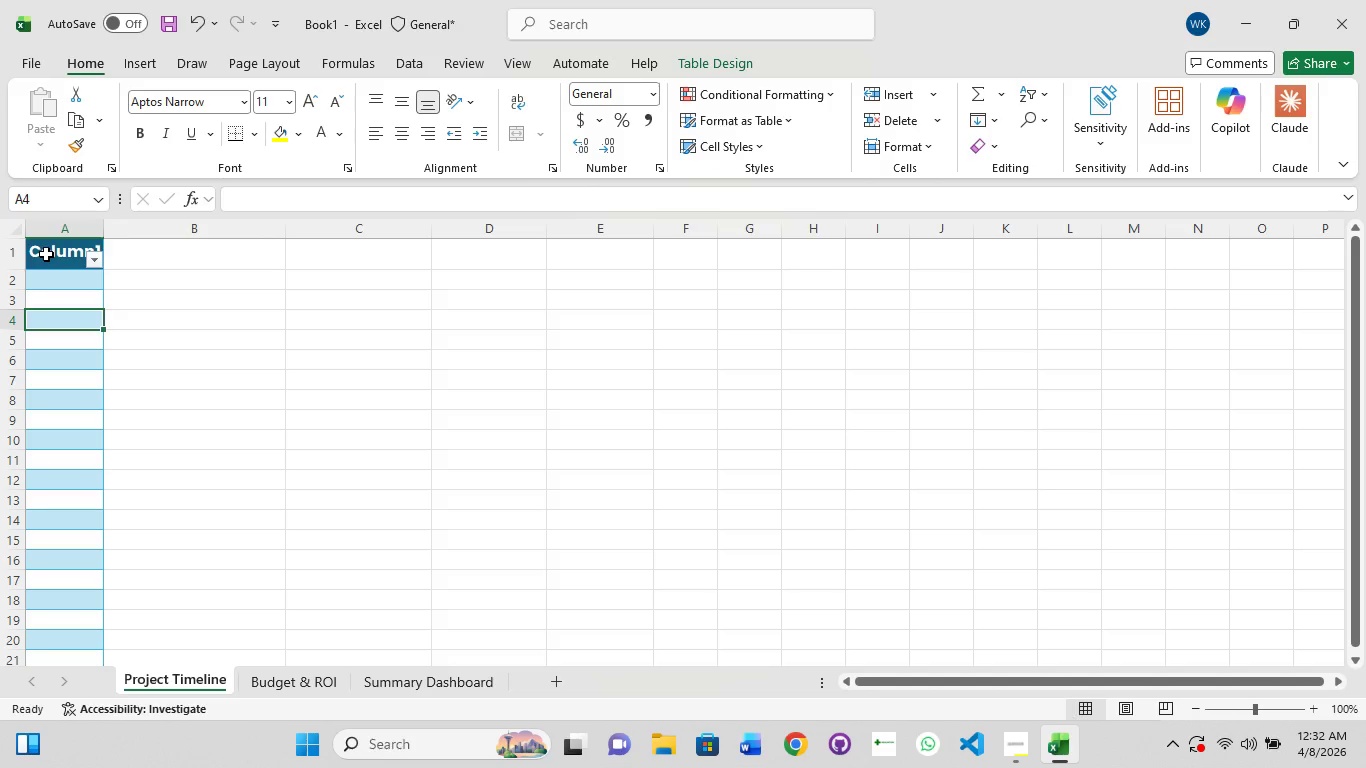 
left_click([46, 254])
 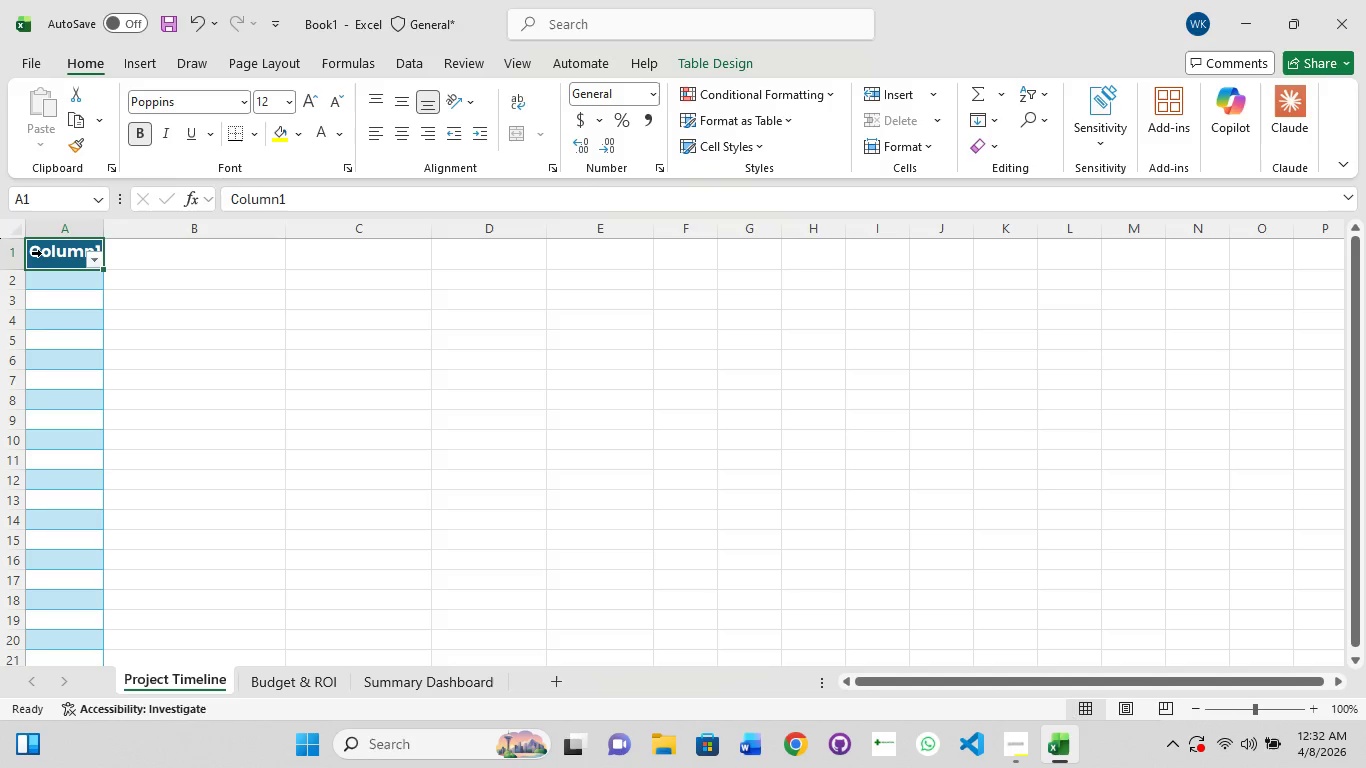 
key(Delete)
 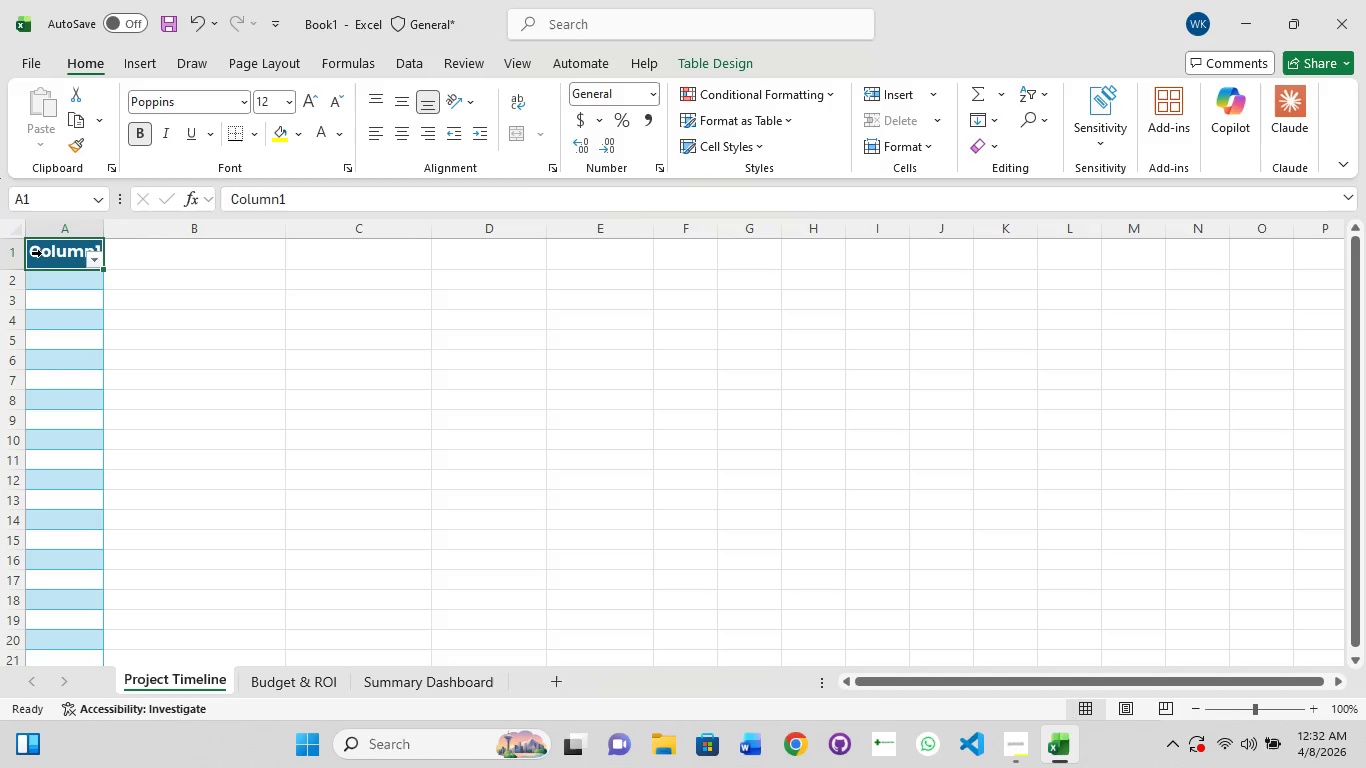 
key(Delete)
 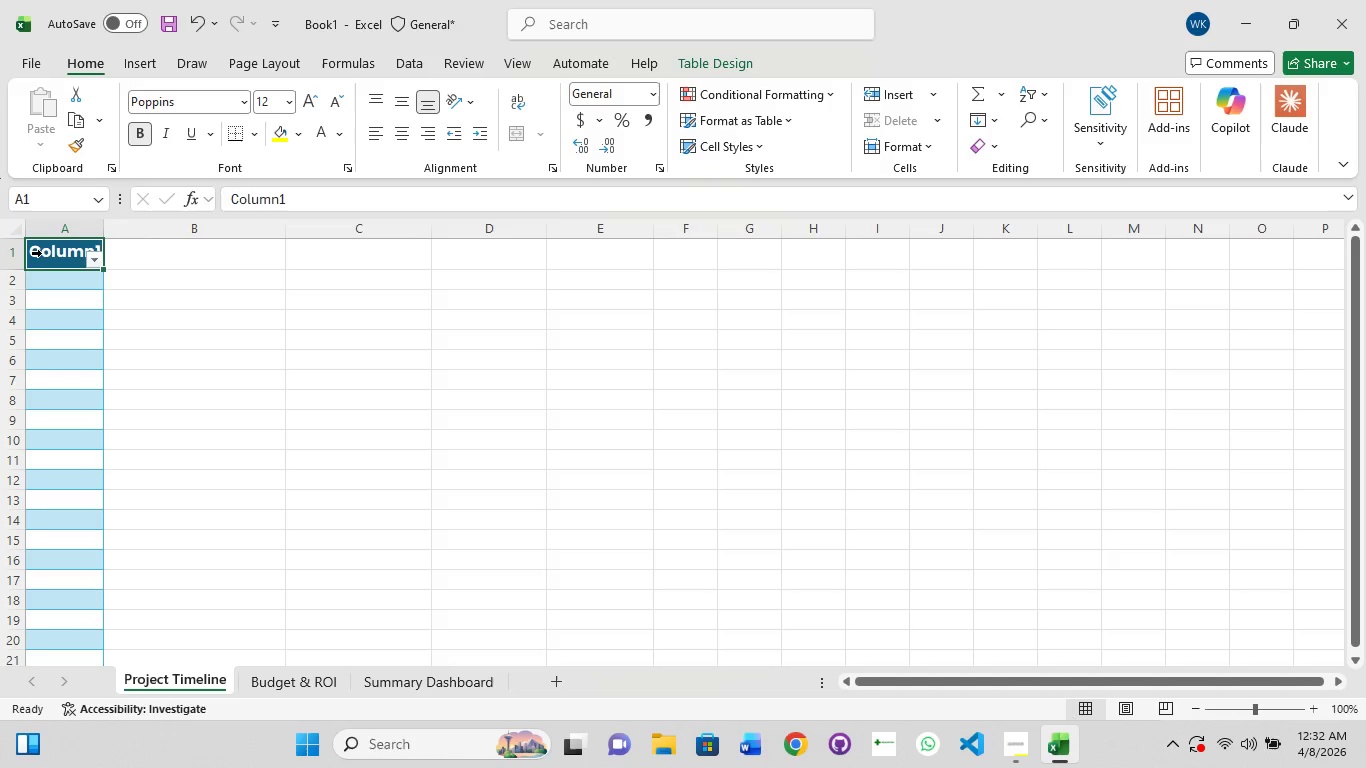 
key(Pause)
 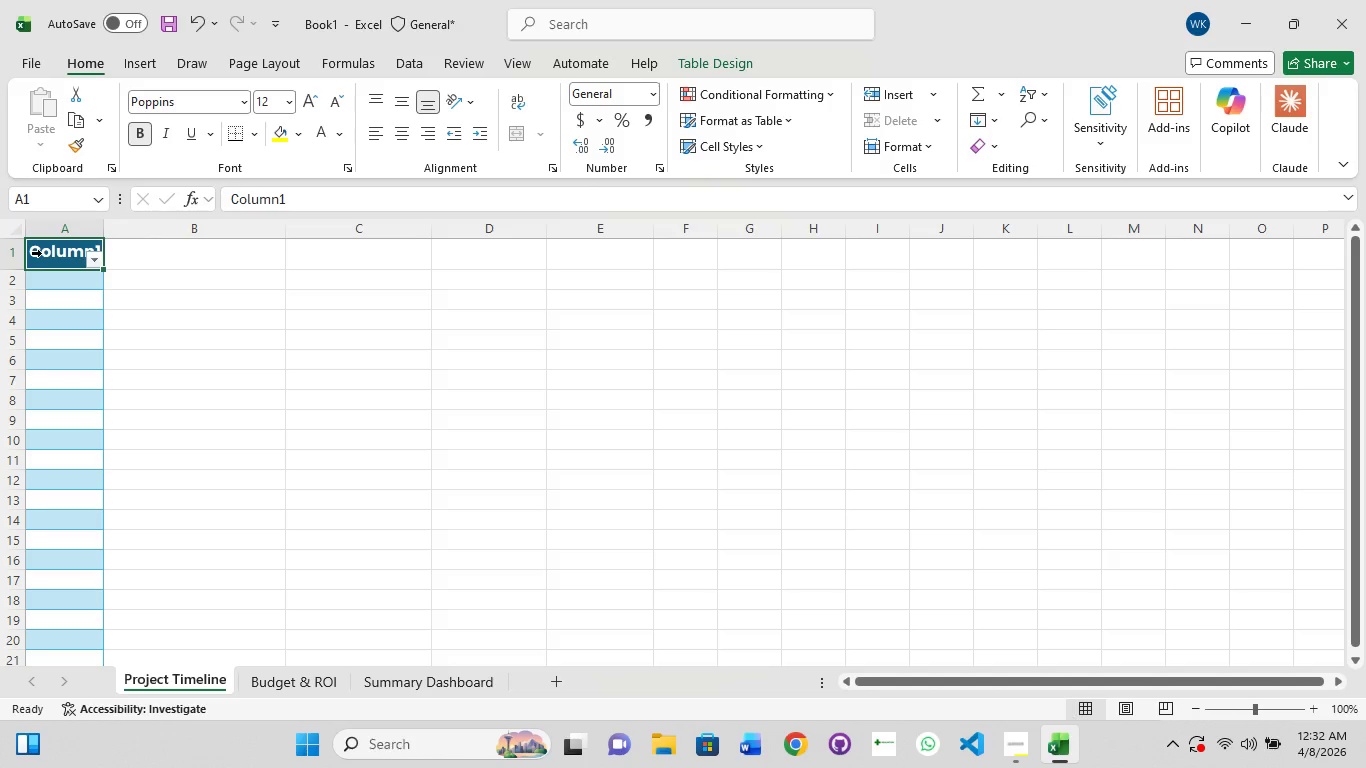 
key(Delete)
 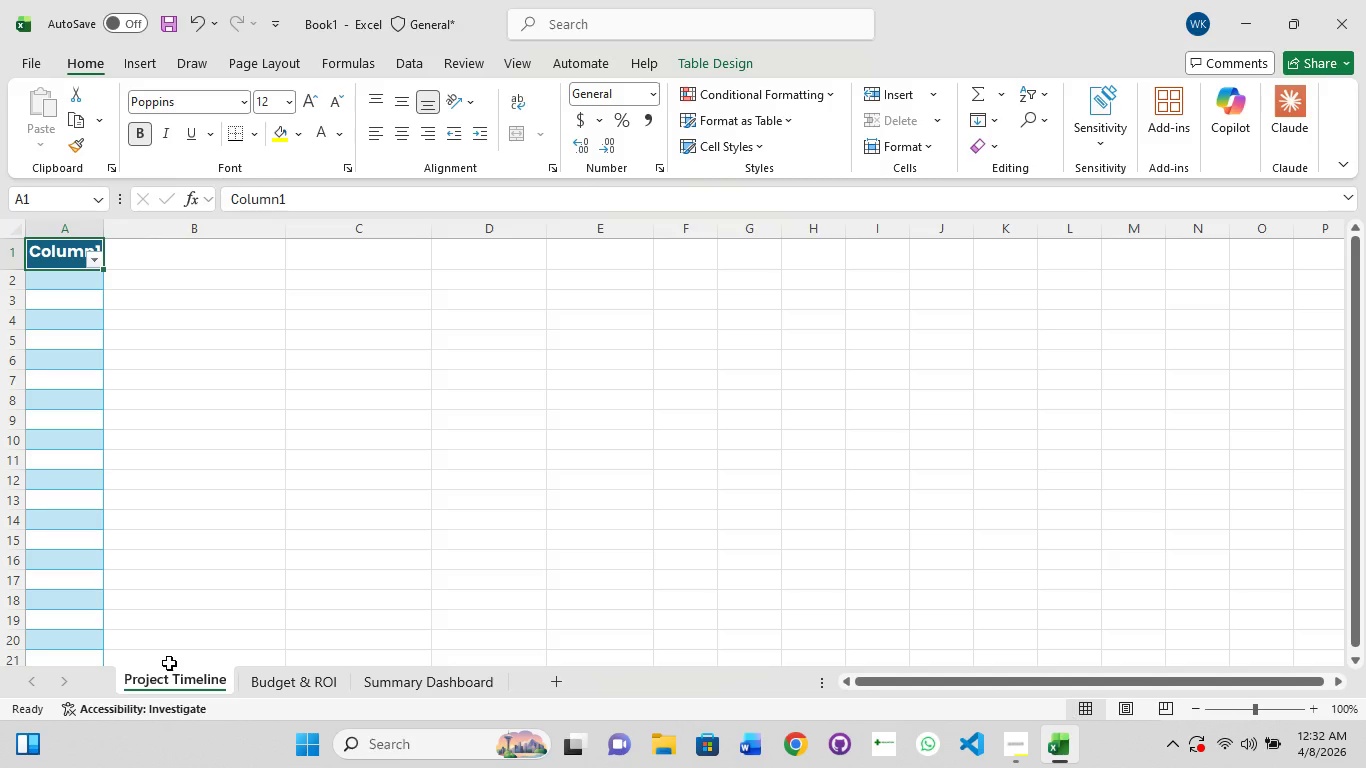 
left_click([168, 672])
 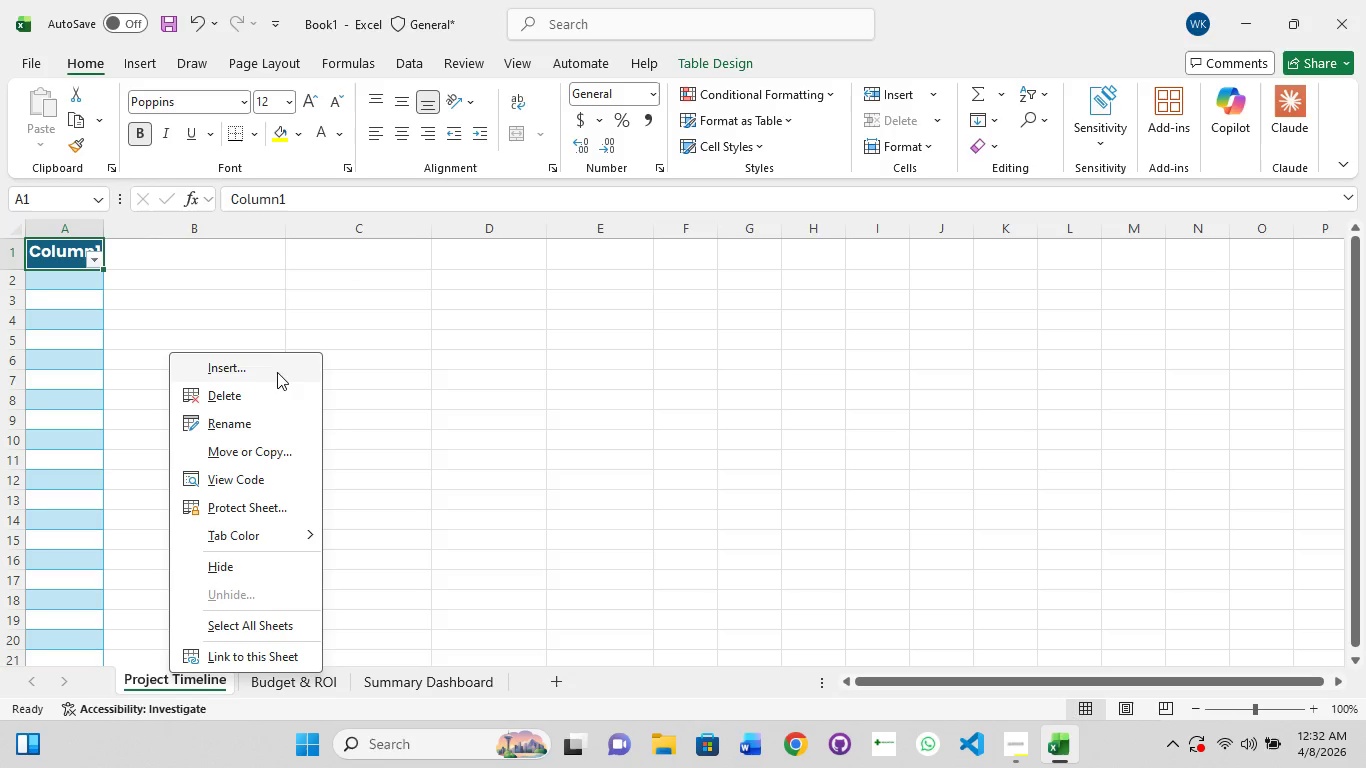 
left_click([241, 392])
 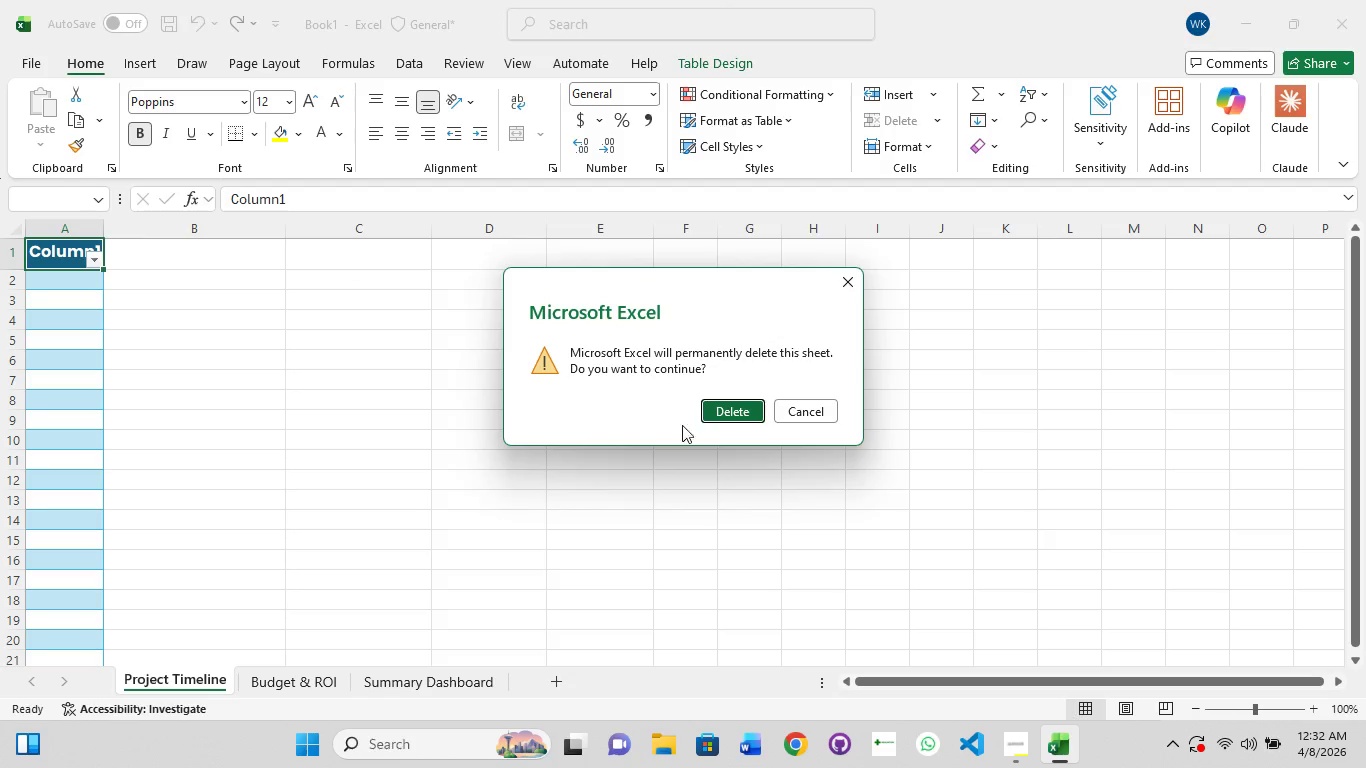 
left_click([748, 411])
 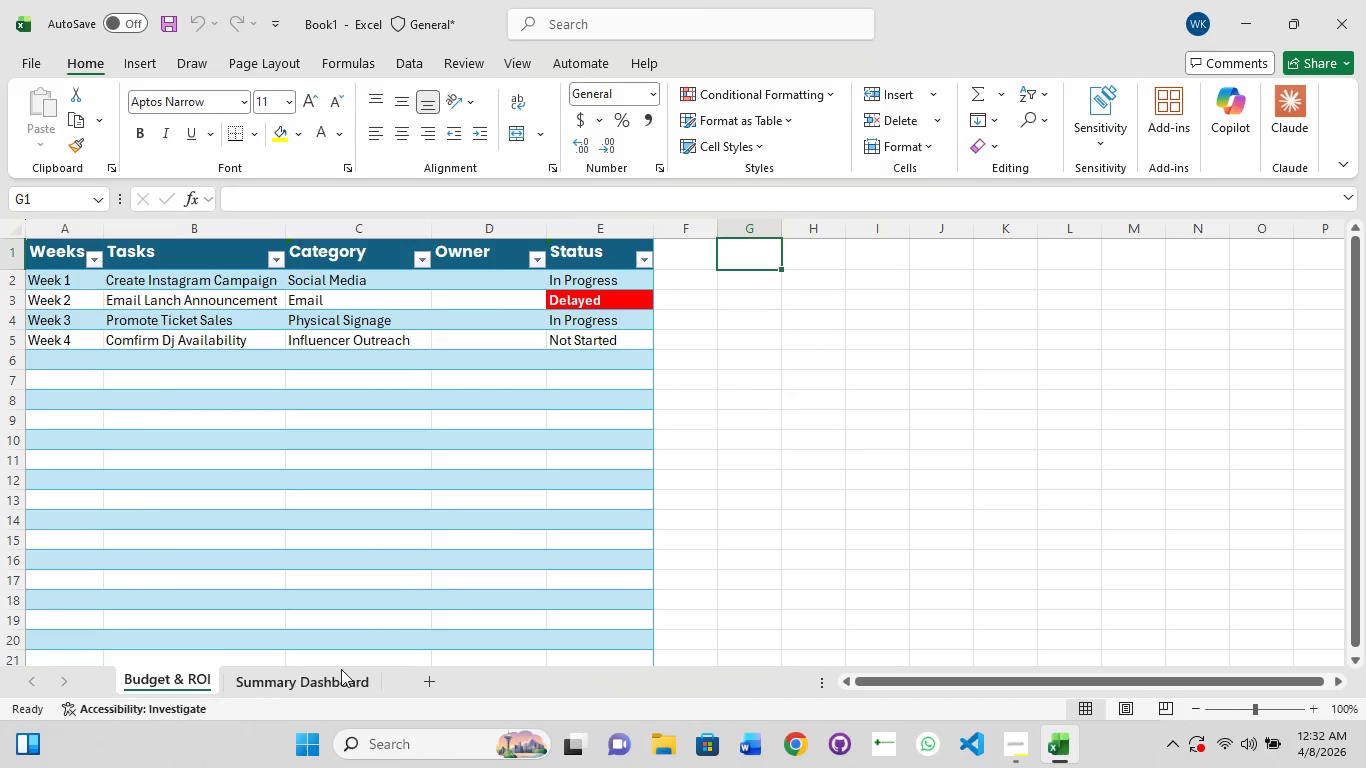 
left_click([430, 678])
 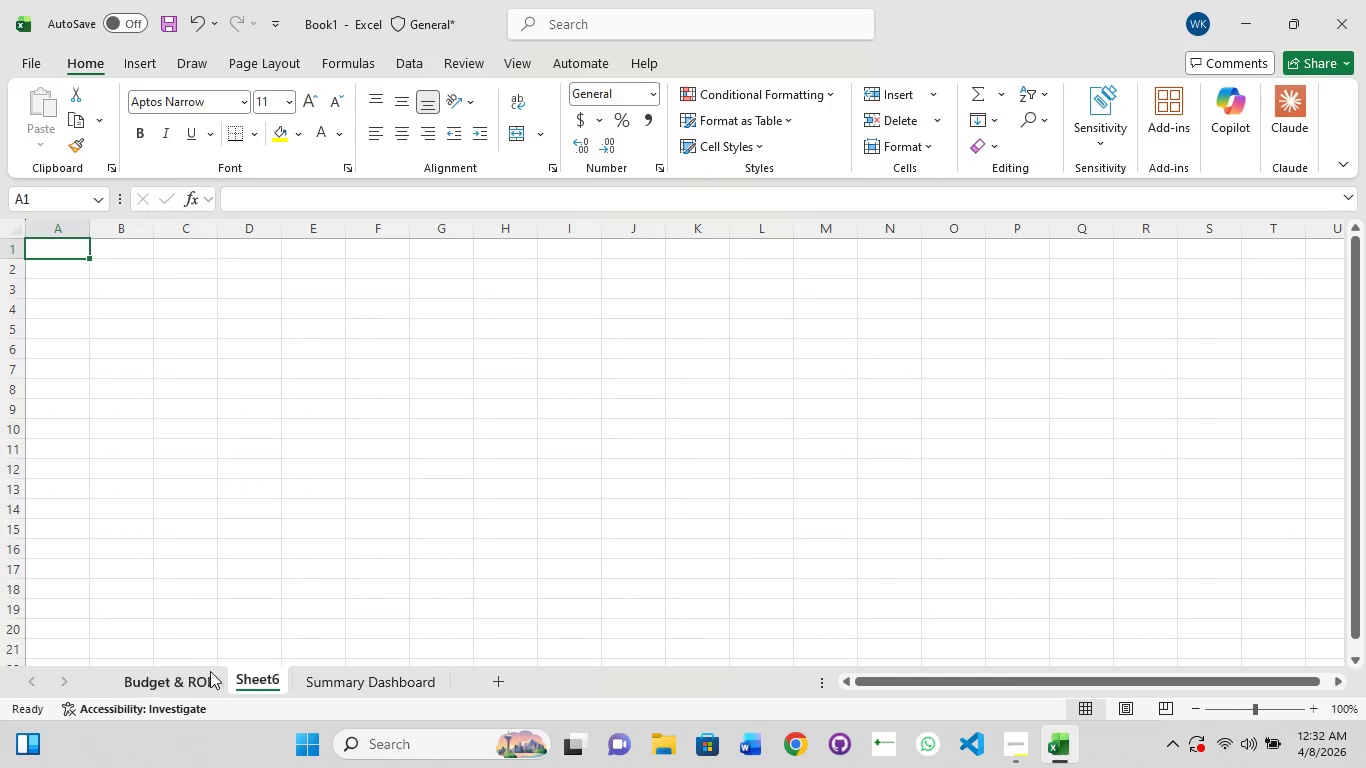 
left_click([273, 668])
 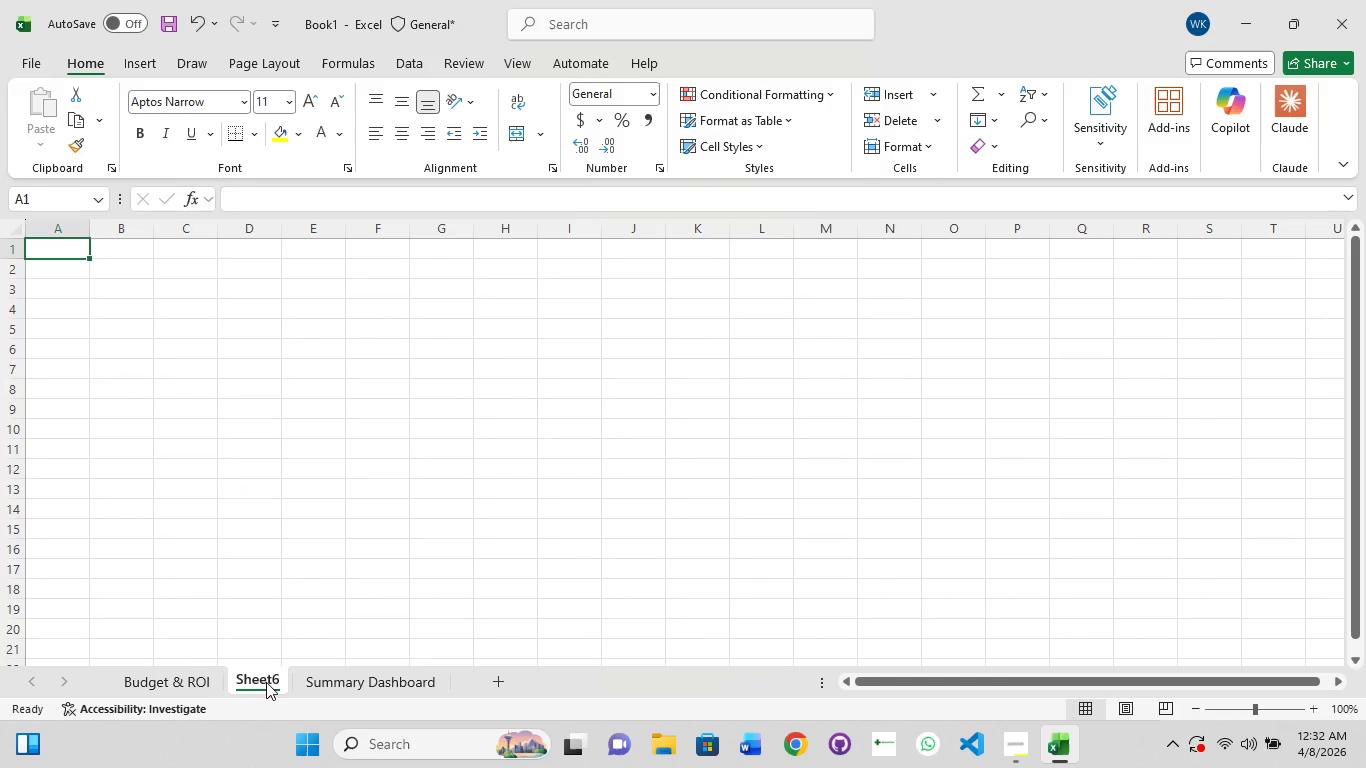 
left_click([266, 682])
 